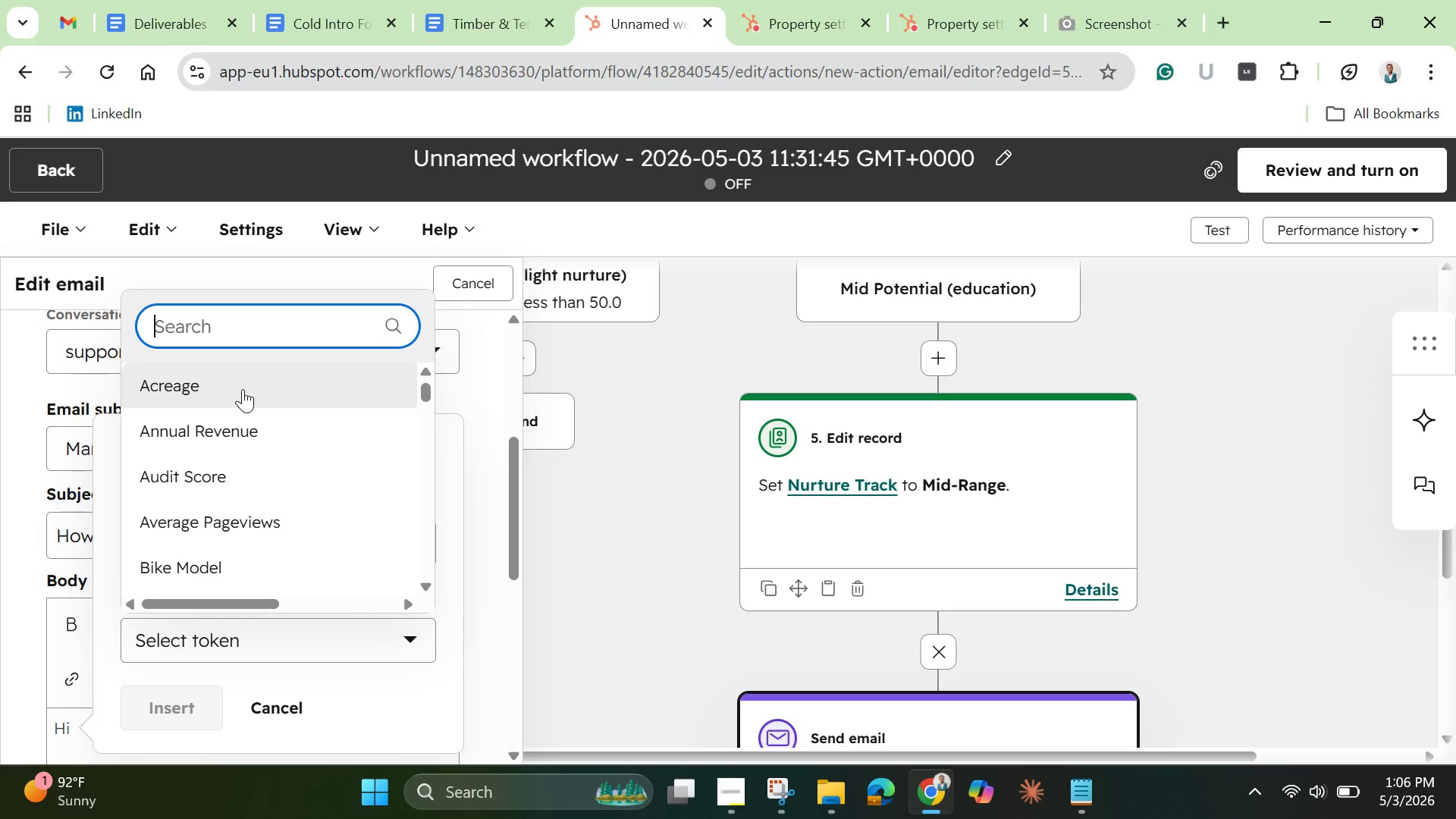 
type(first nam)
 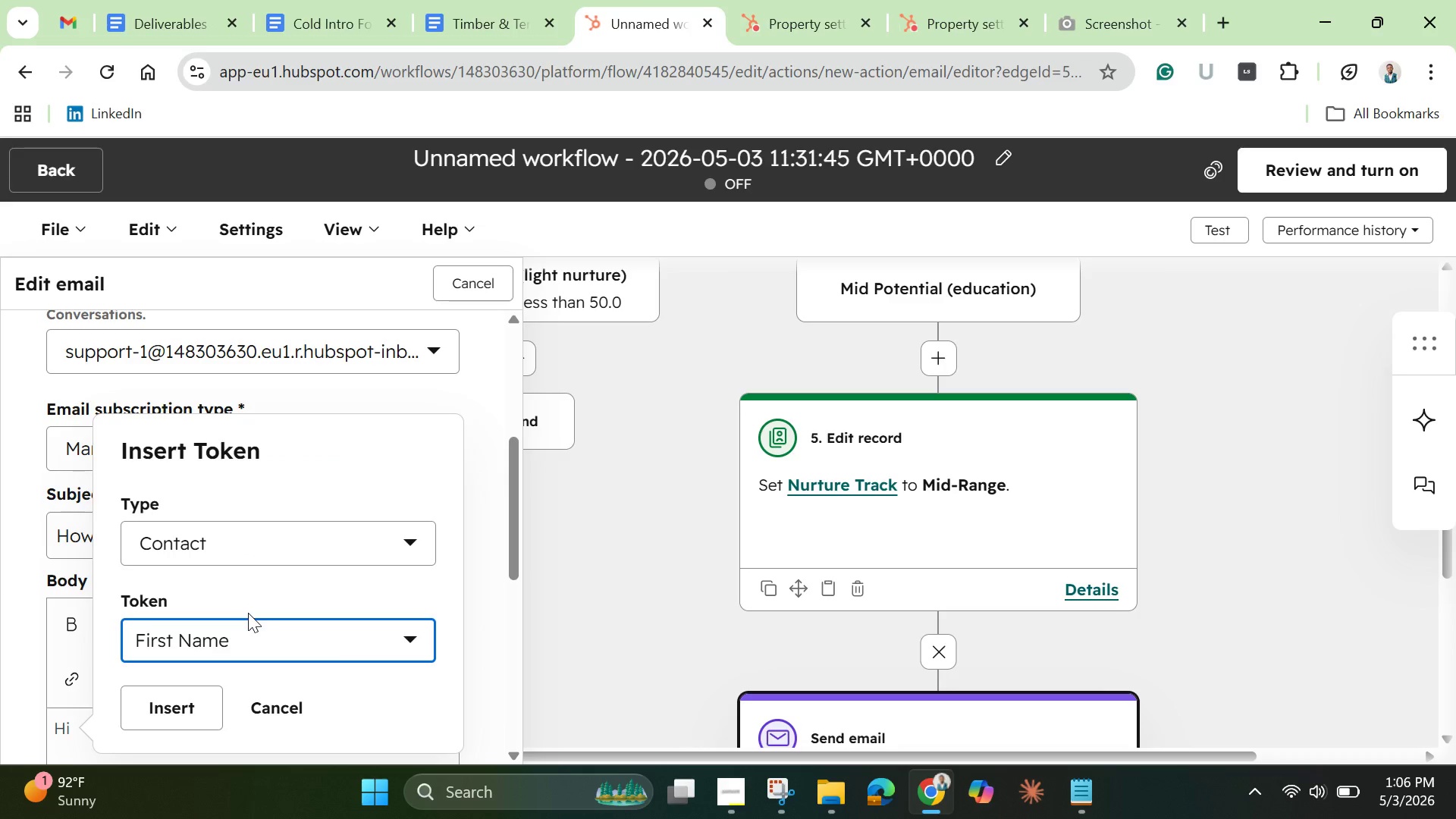 
wait(5.36)
 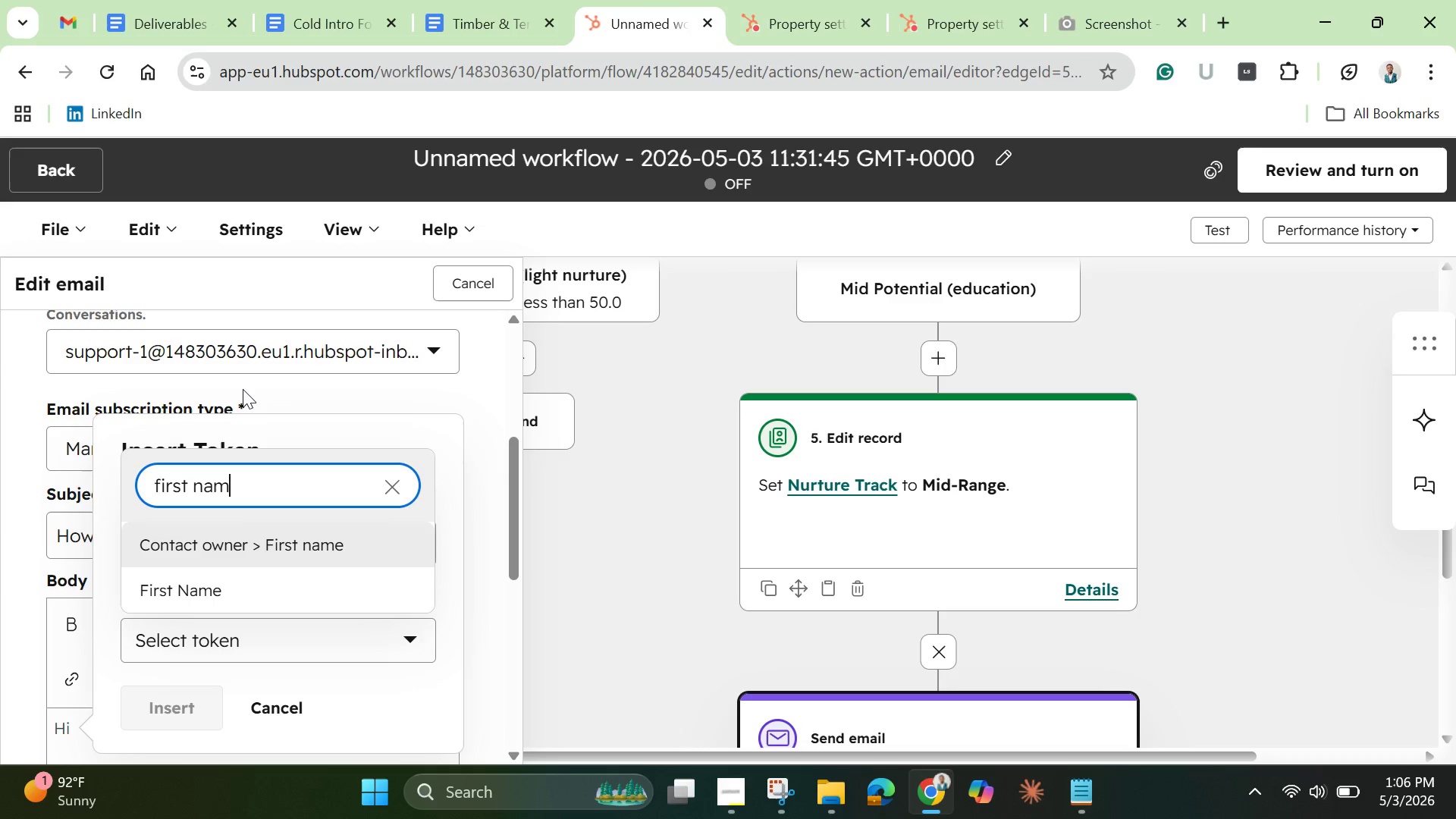 
scroll: coordinate [254, 568], scroll_direction: down, amount: 6.0
 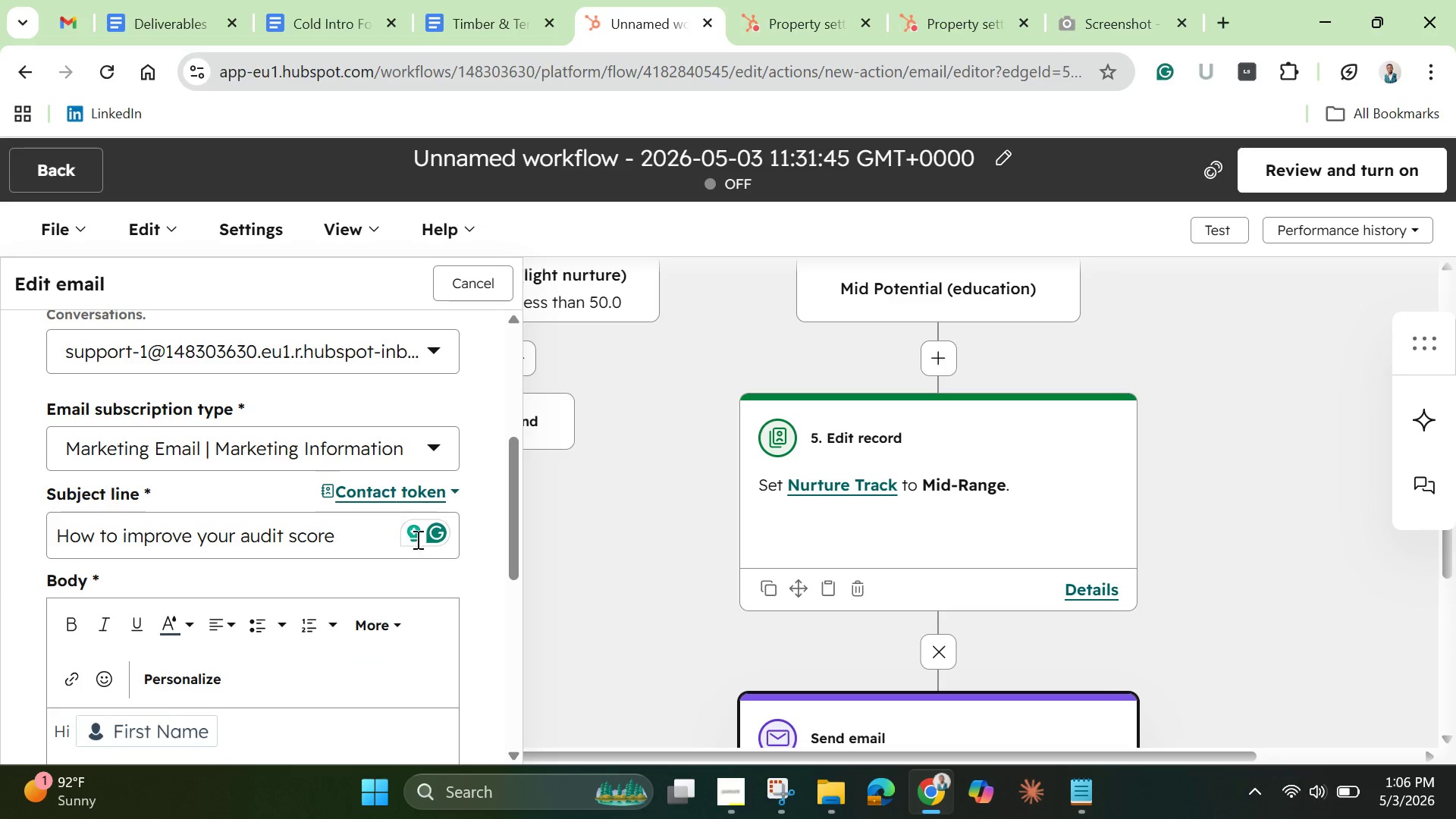 
left_click_drag(start_coordinate=[508, 550], to_coordinate=[503, 623])
 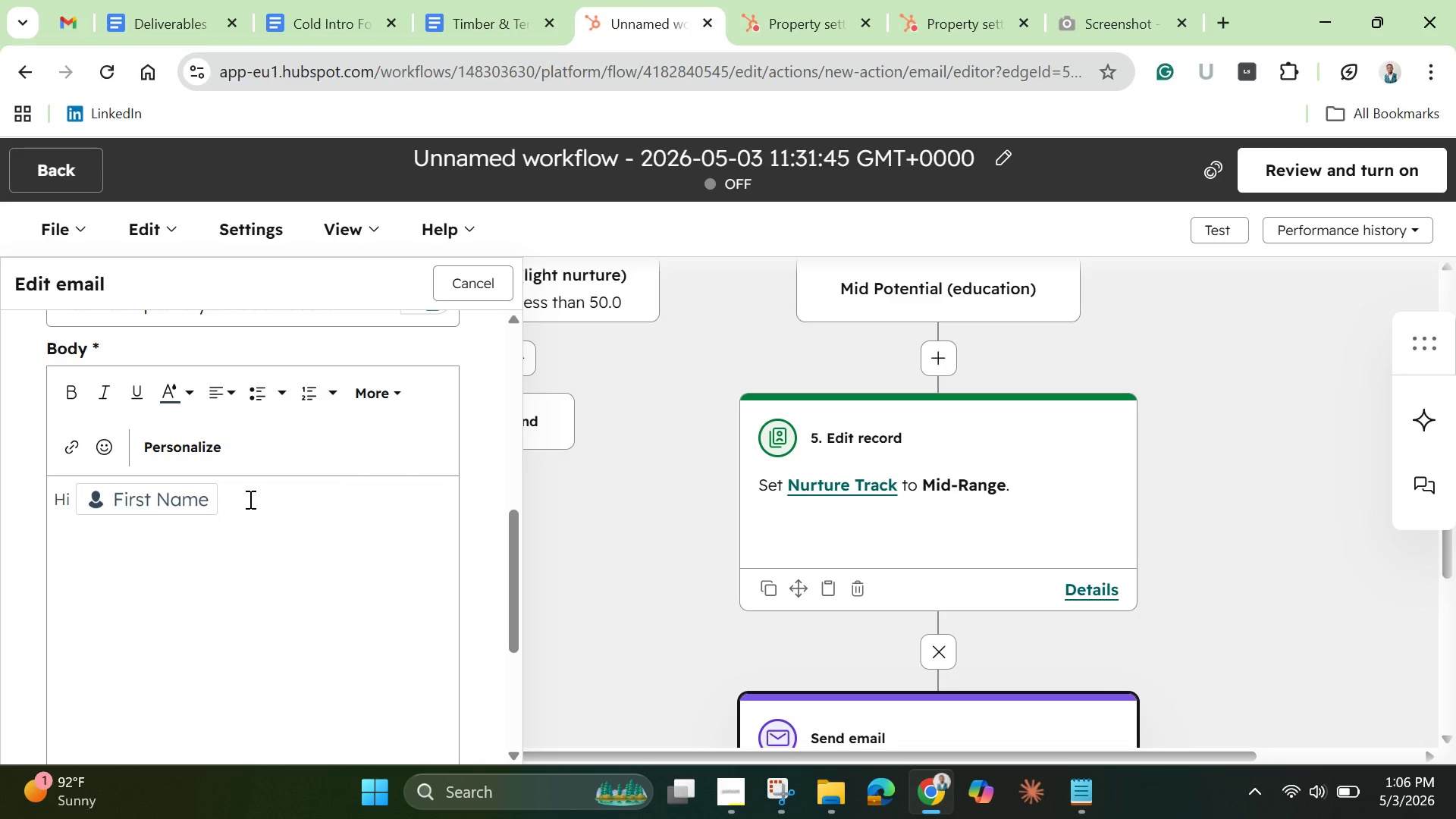 
key(Comma)
 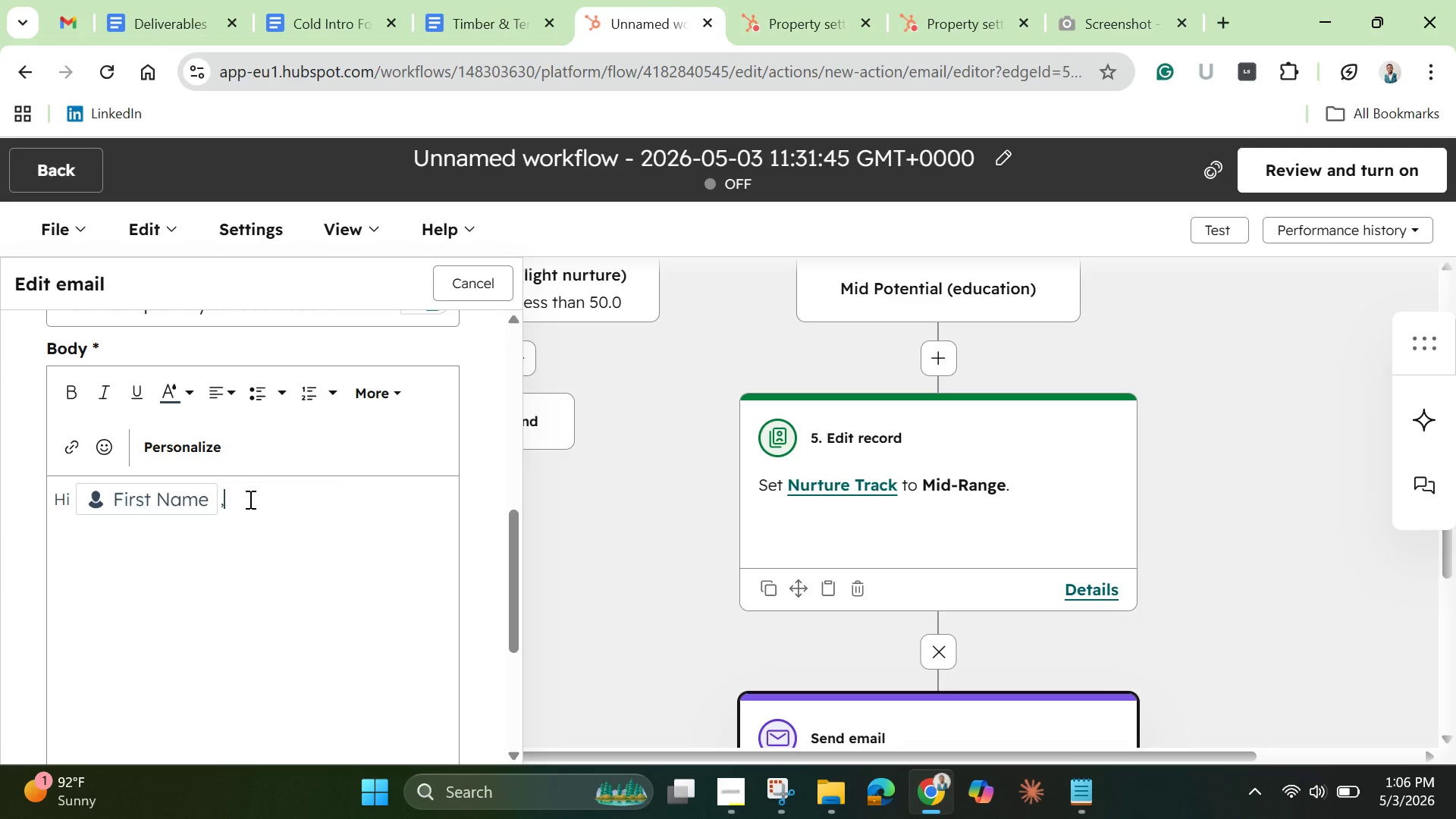 
key(Enter)
 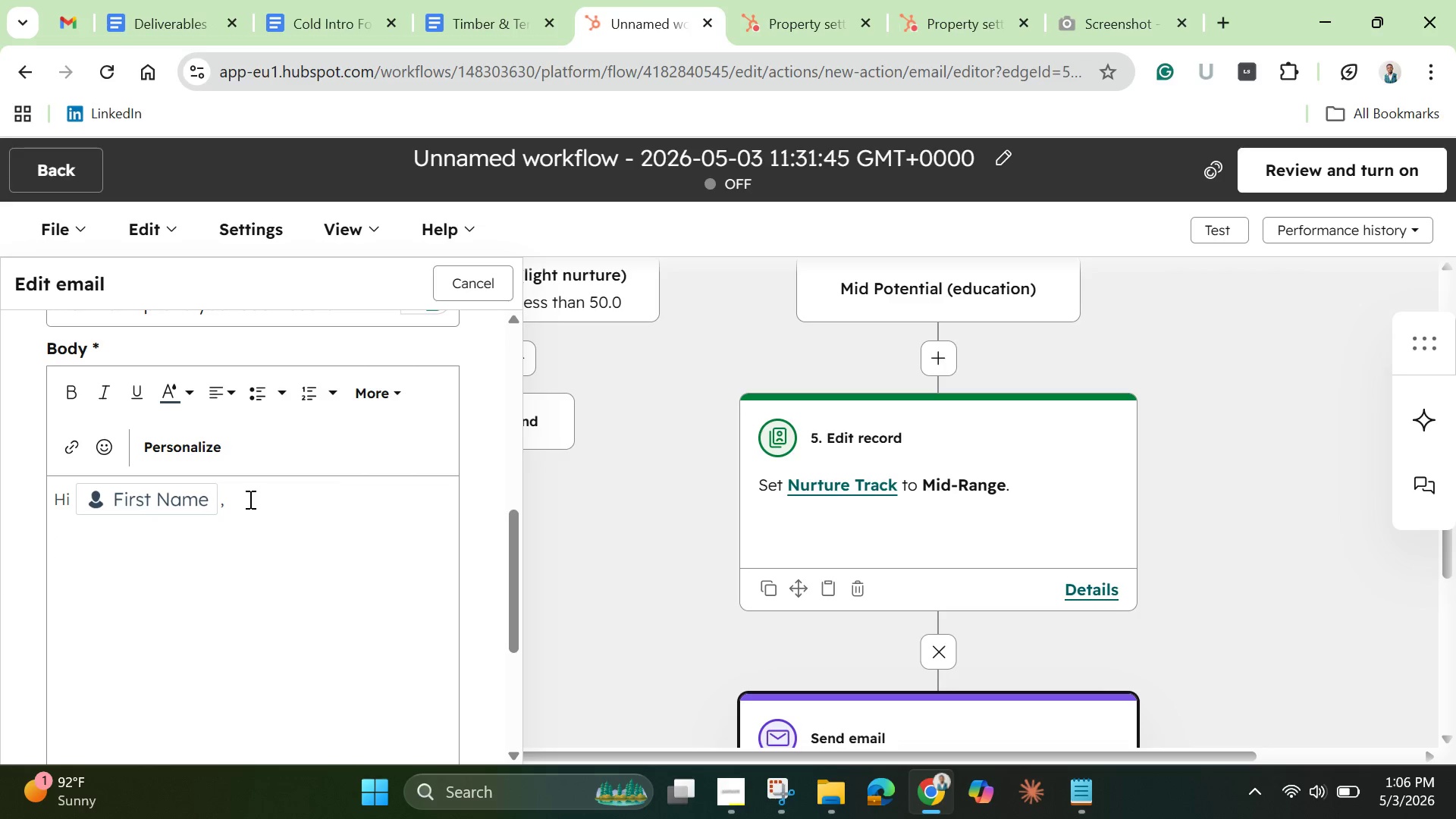 
wait(9.09)
 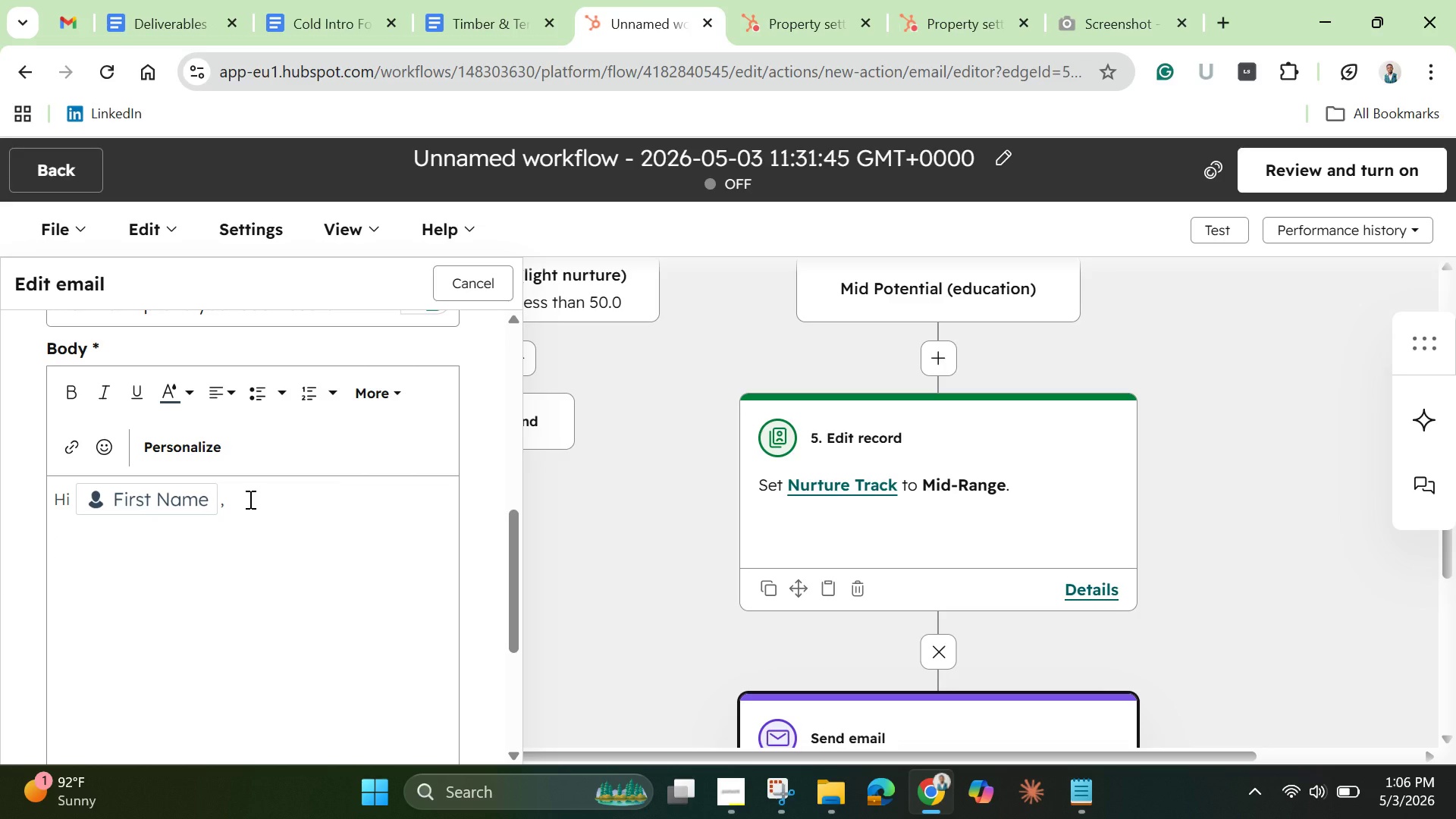 
type(Based on yi)
key(Backspace)
type(our audit, we noticed a few )
 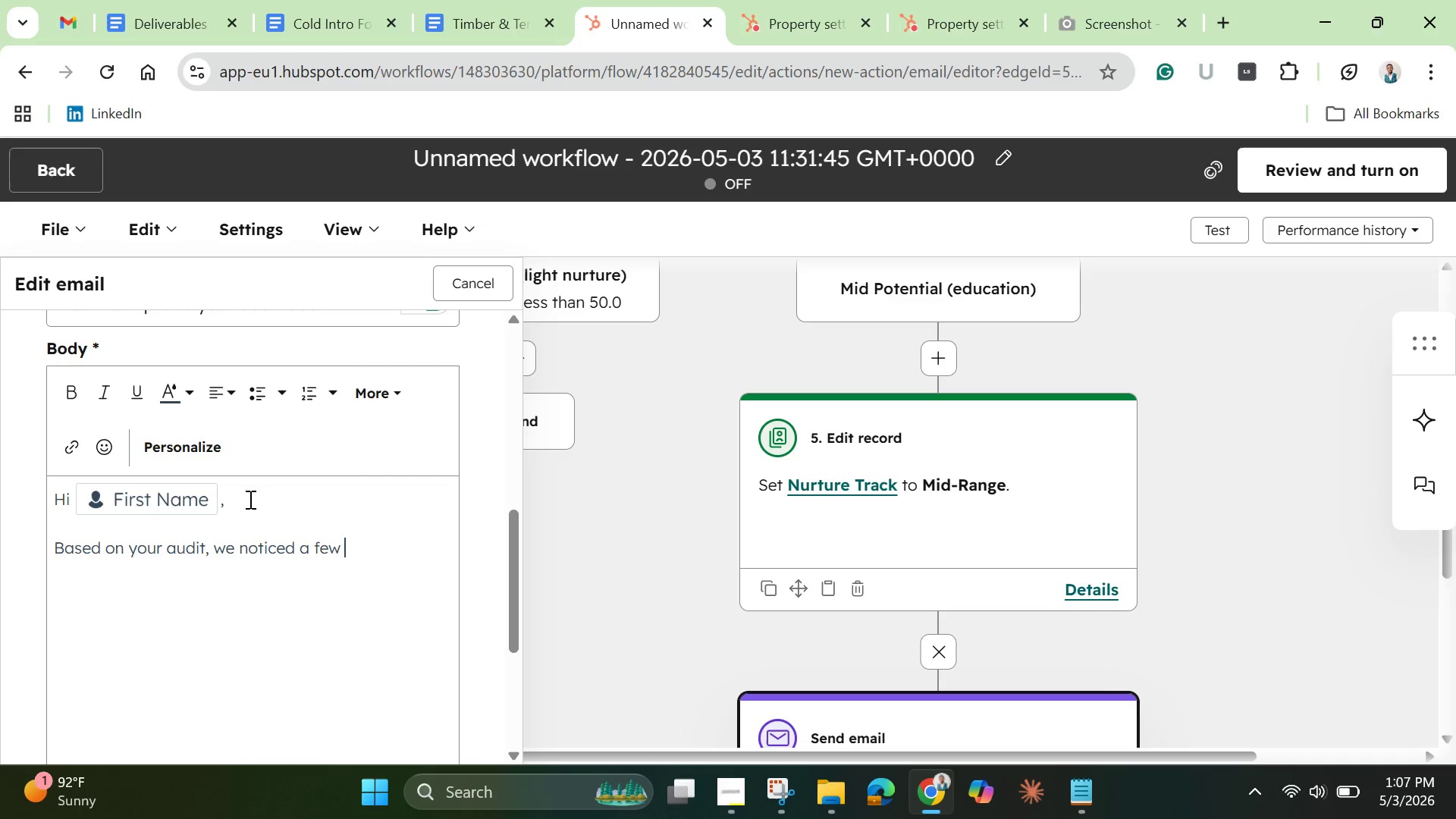 
type(areas you can improve. )
 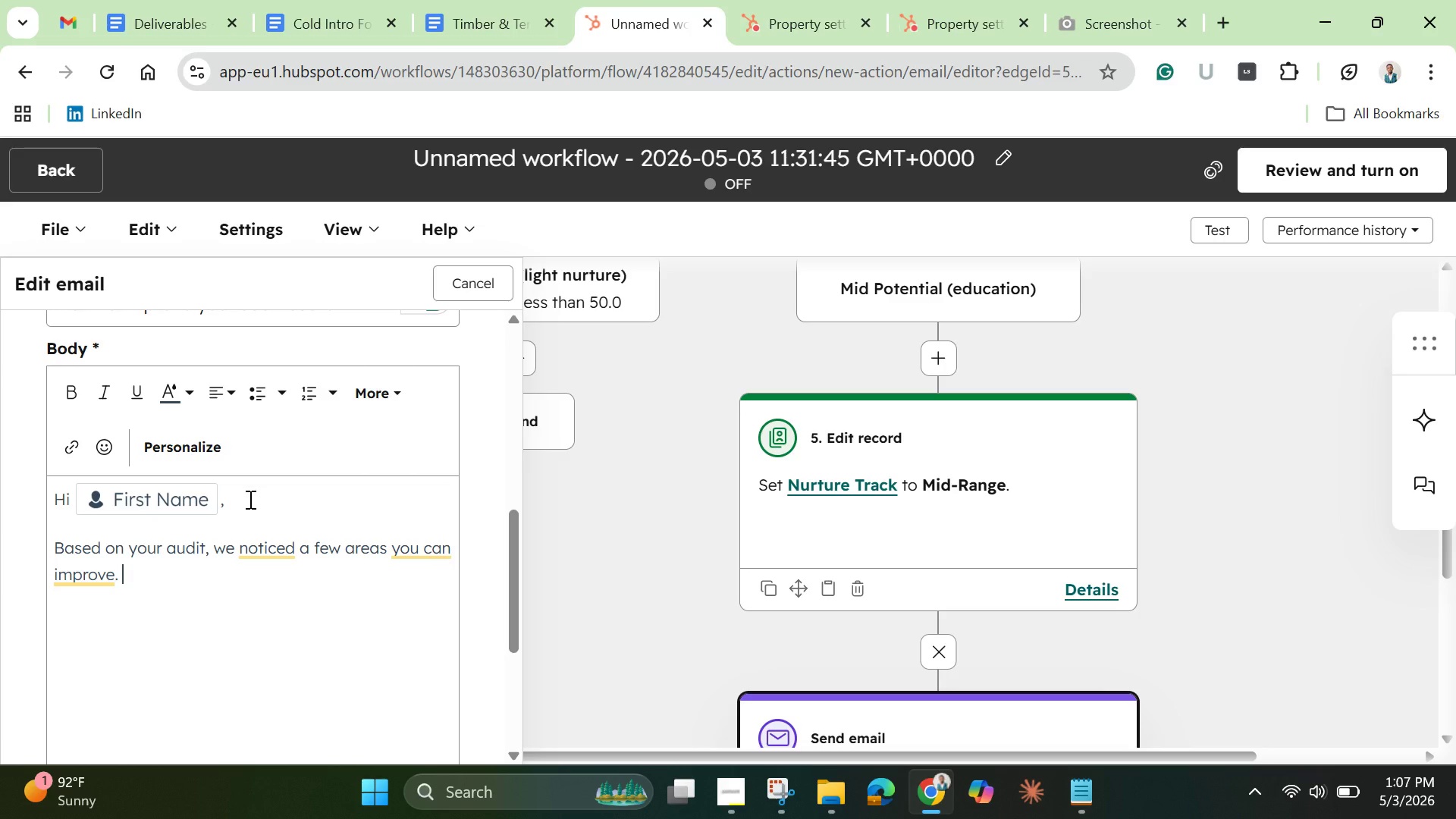 
key(Enter)
 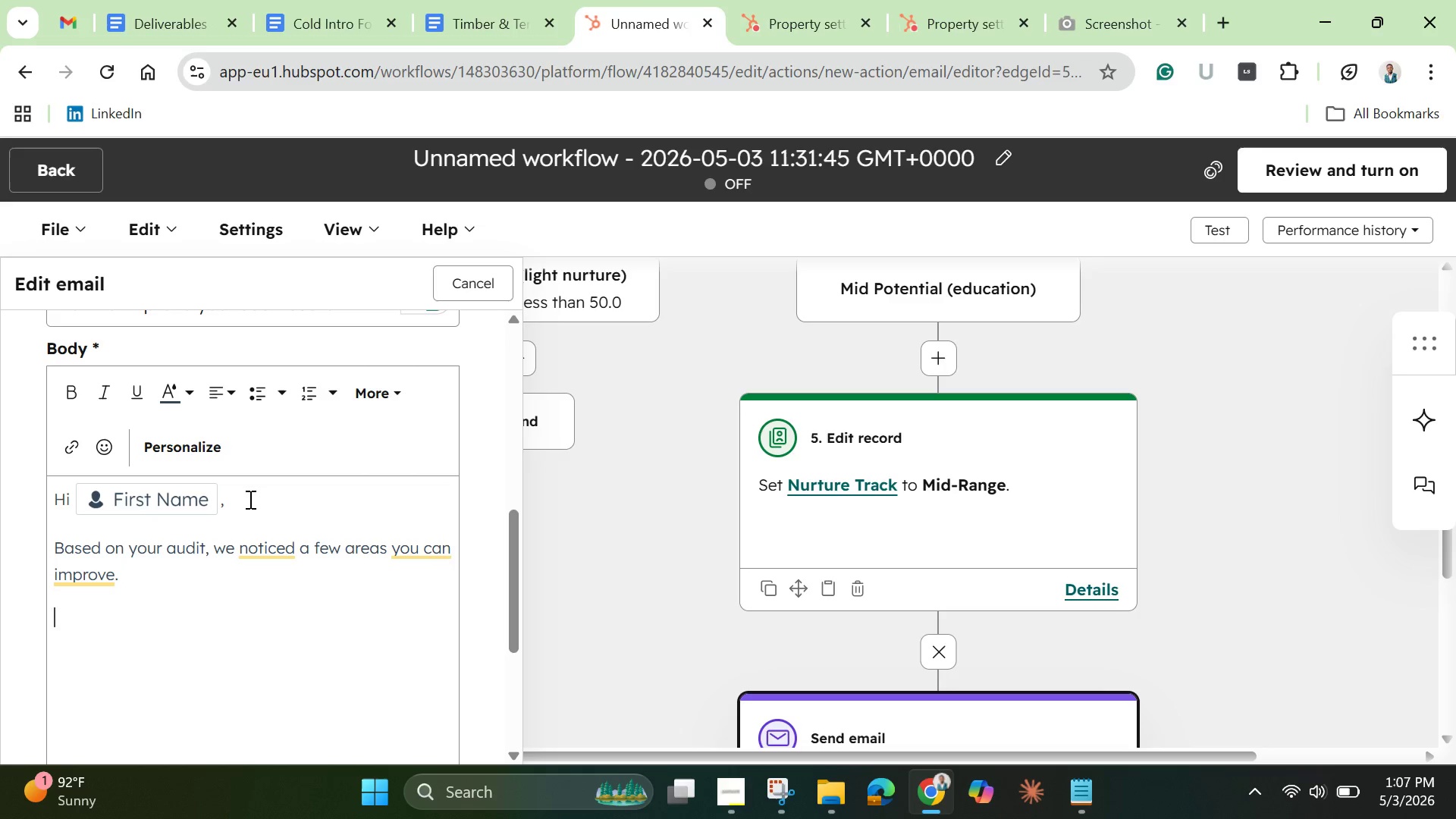 
key(Enter)
 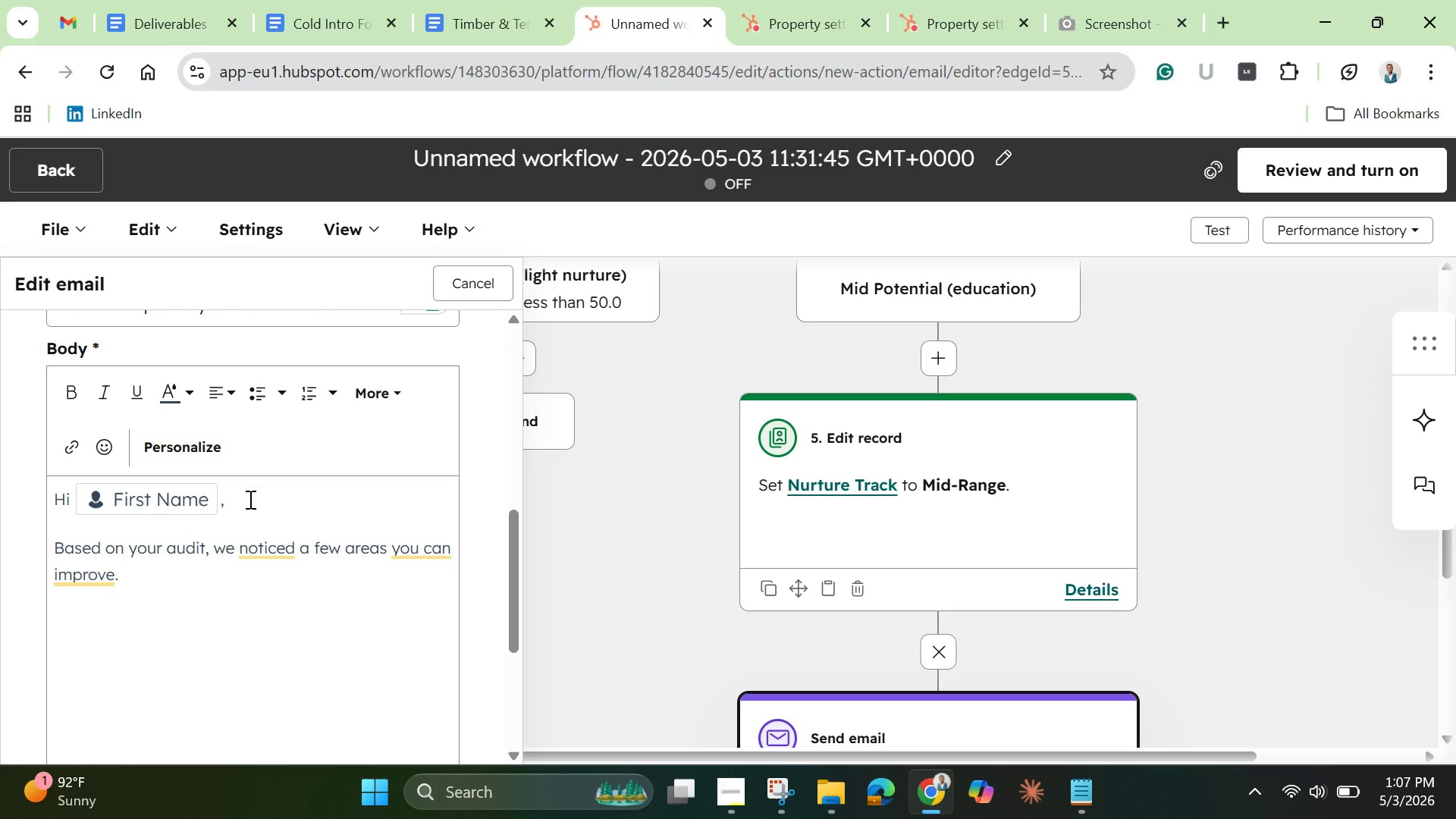 
key(Backspace)
type(Here are 2 quick wins:)
 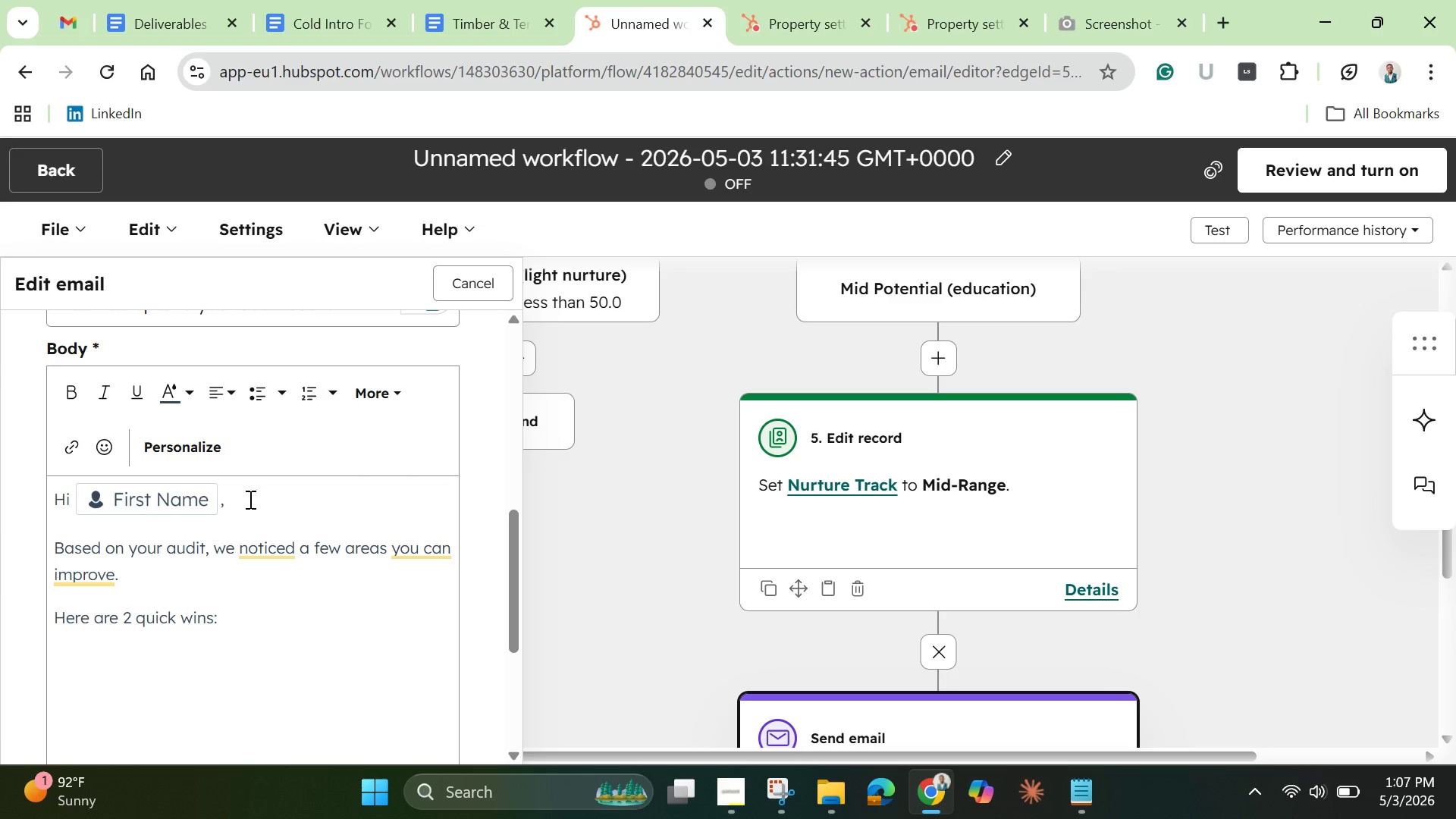 
key(Enter)
 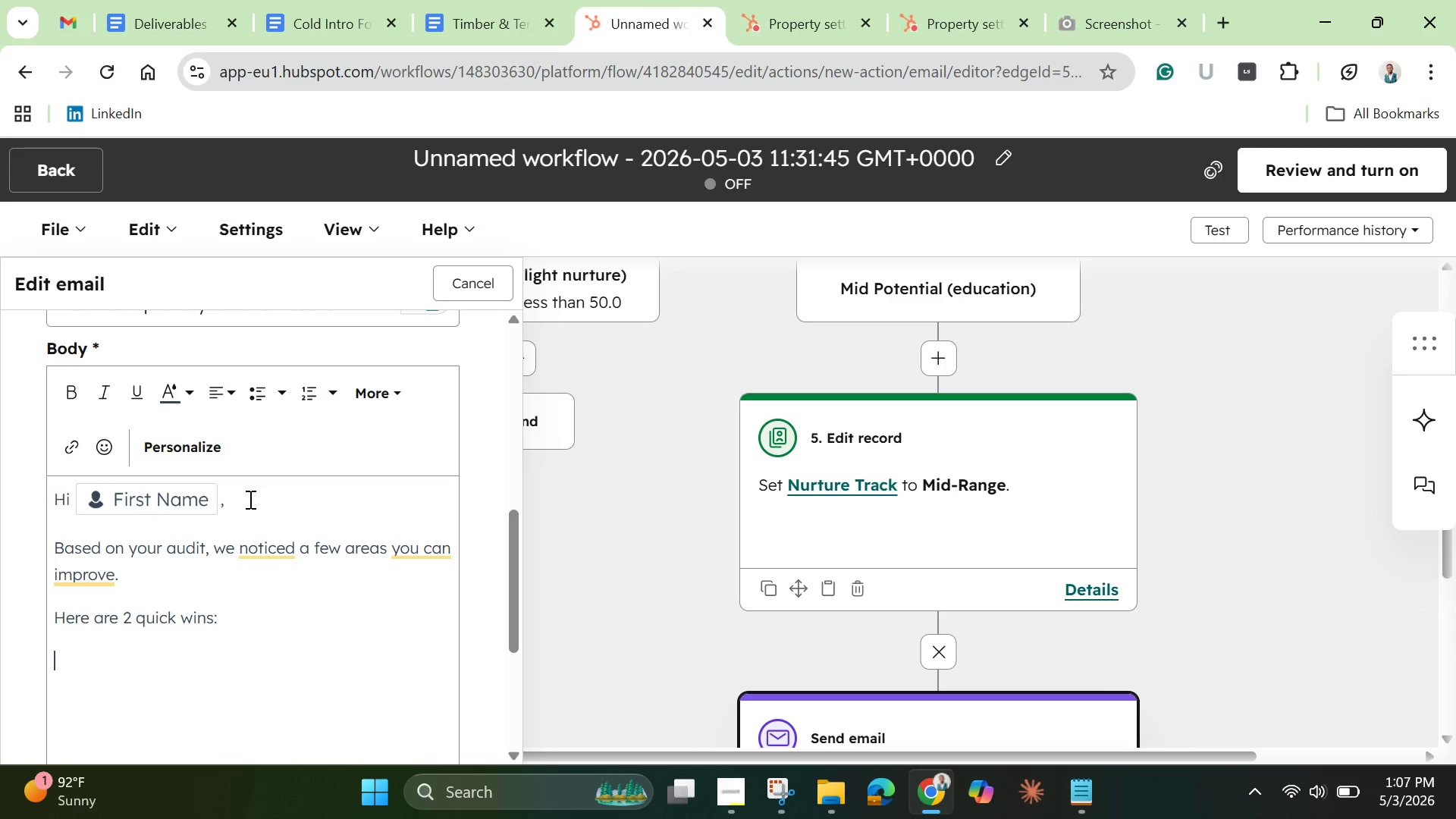 
key(Minus)
 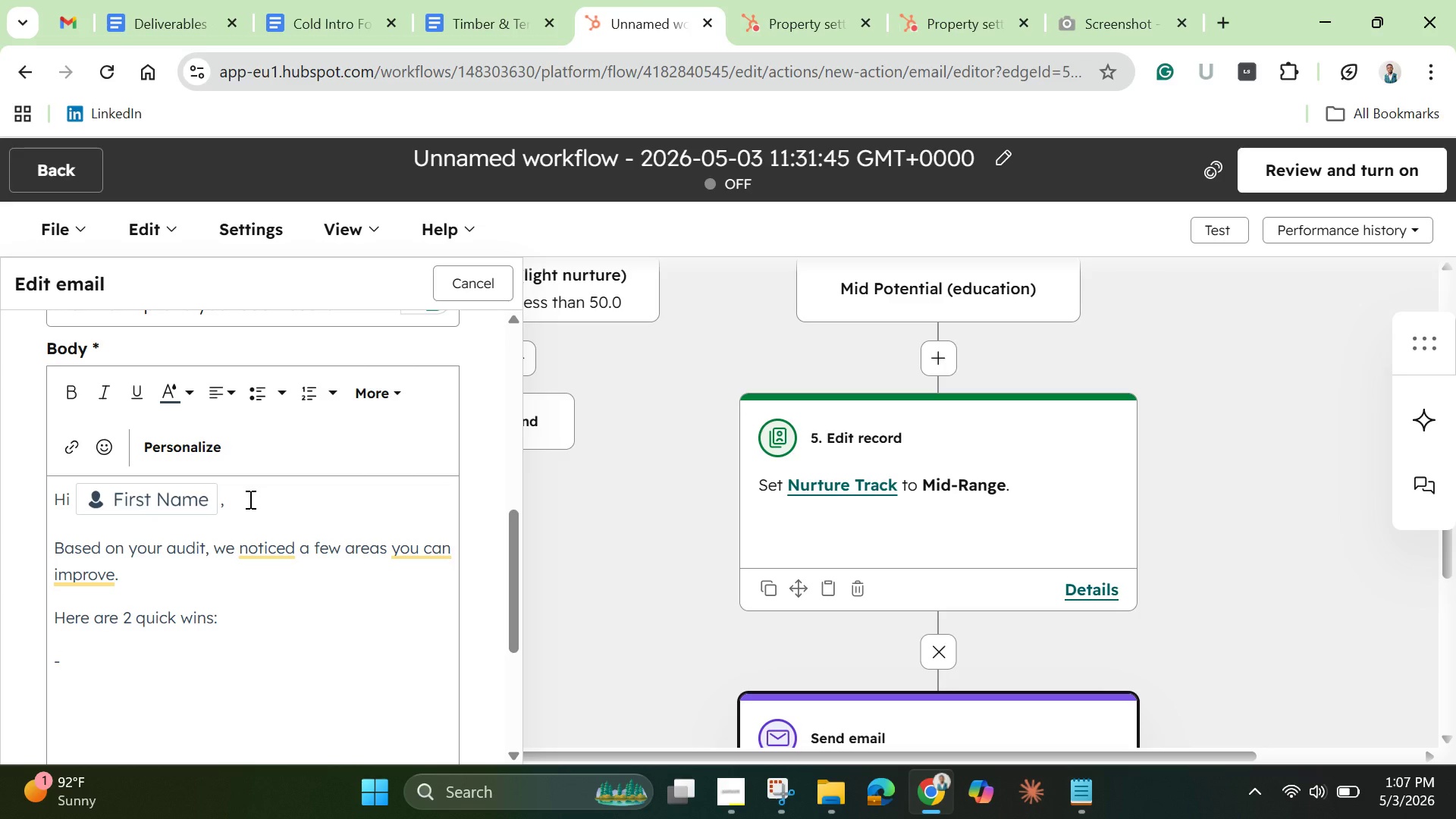 
hold_key(key=ShiftLeft, duration=1.5)
 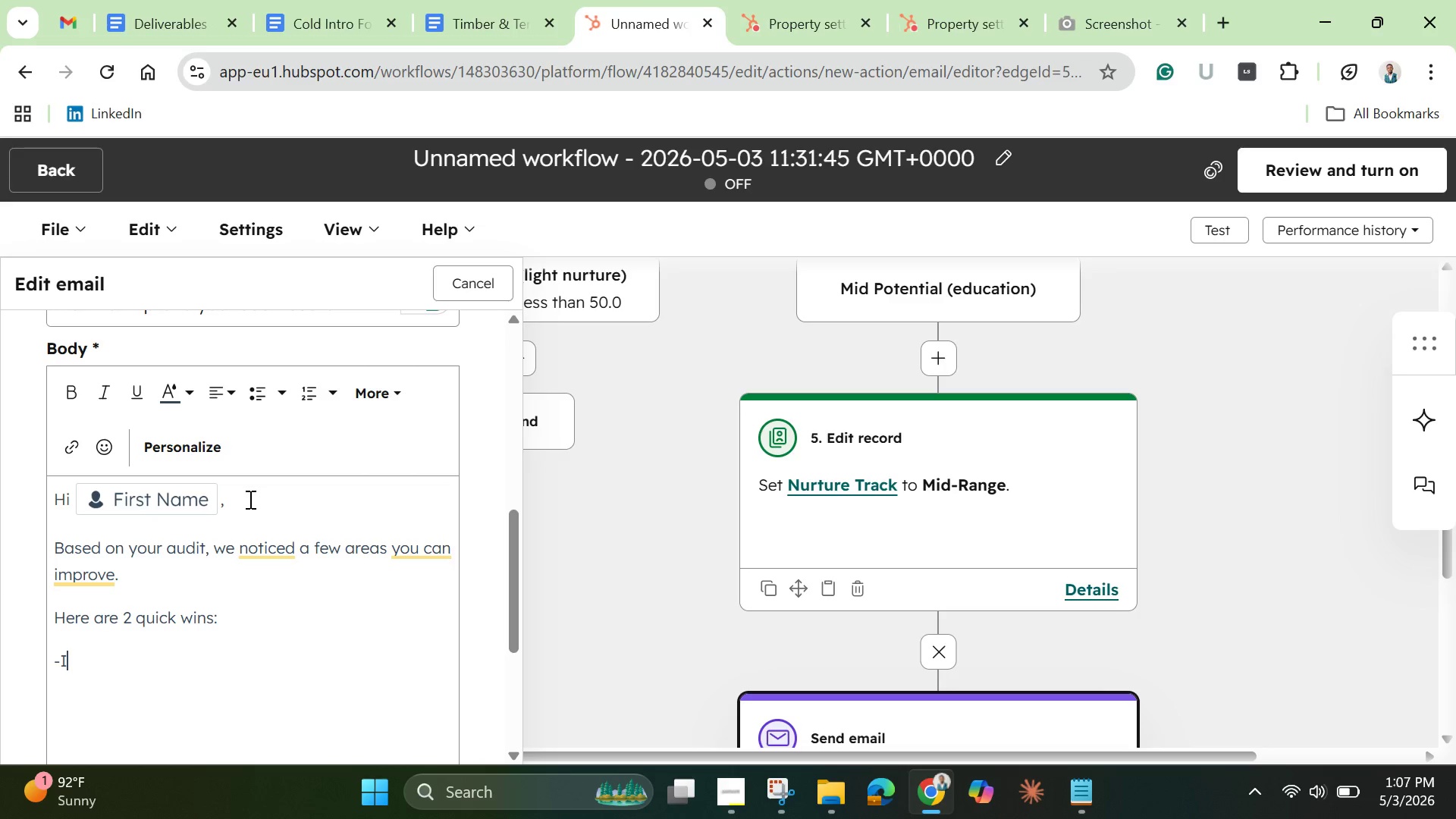 
type(Improve ypo)
key(Backspace)
key(Backspace)
type(our profile clarity)
 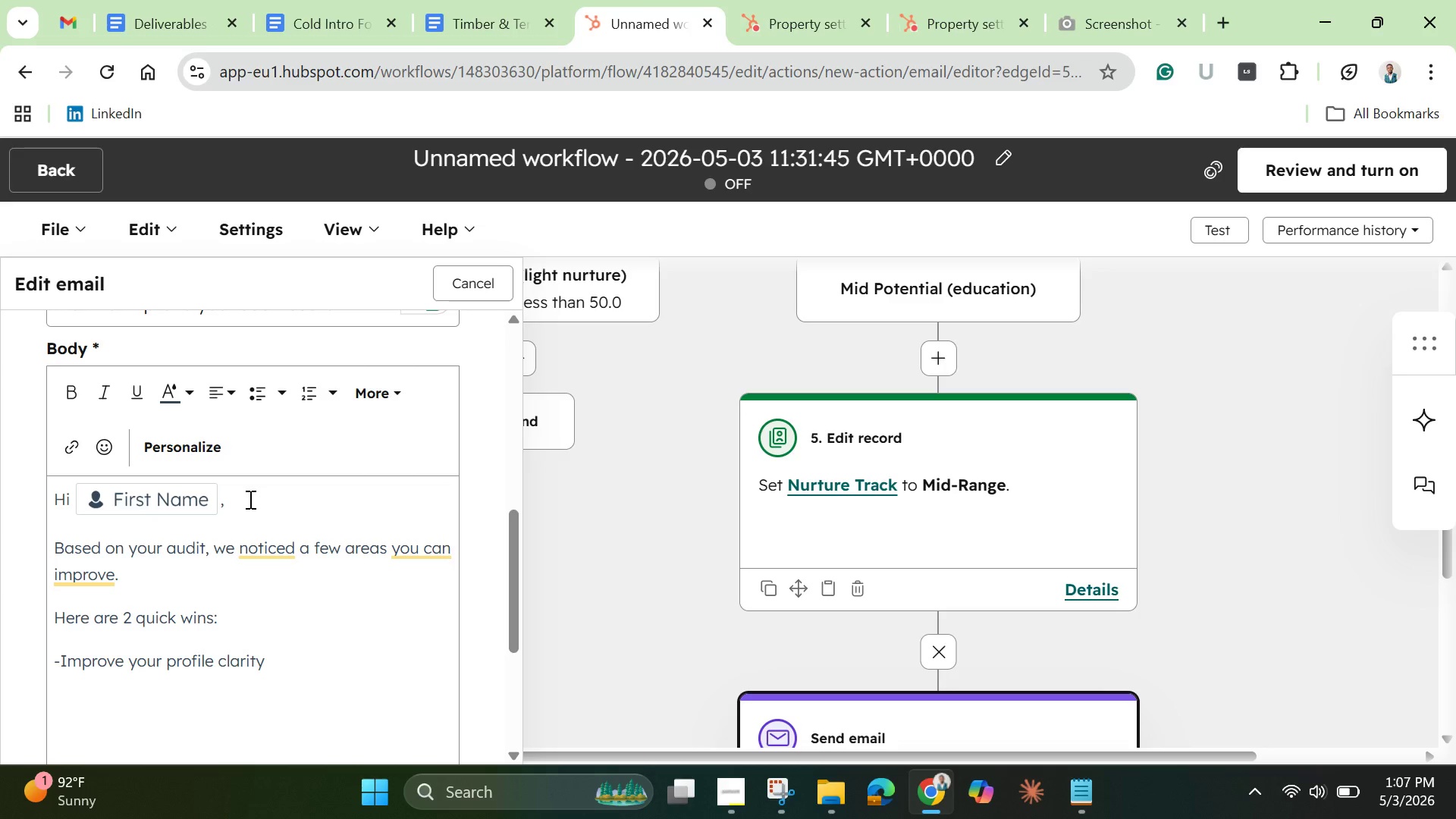 
key(Enter)
 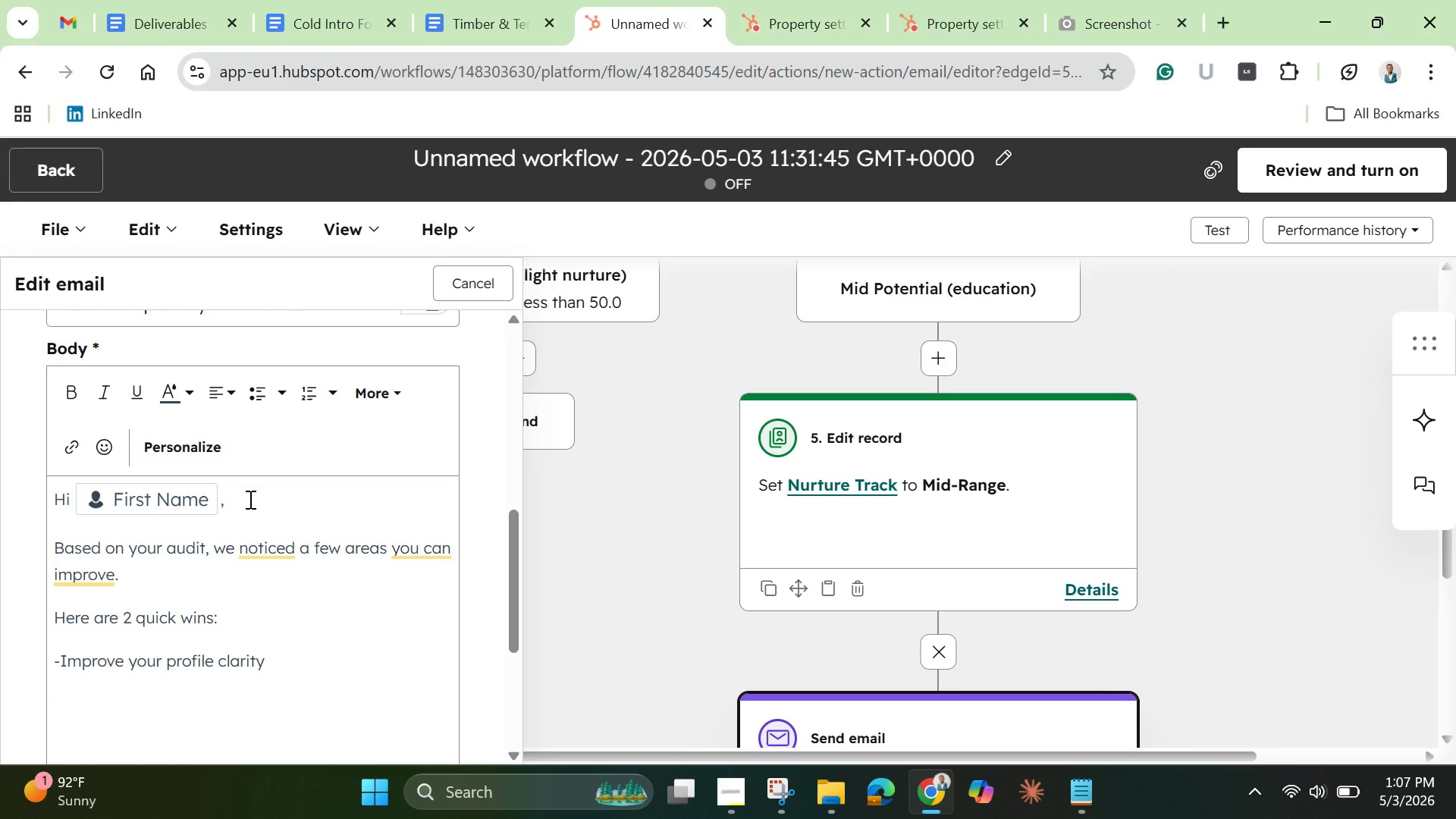 
wait(5.59)
 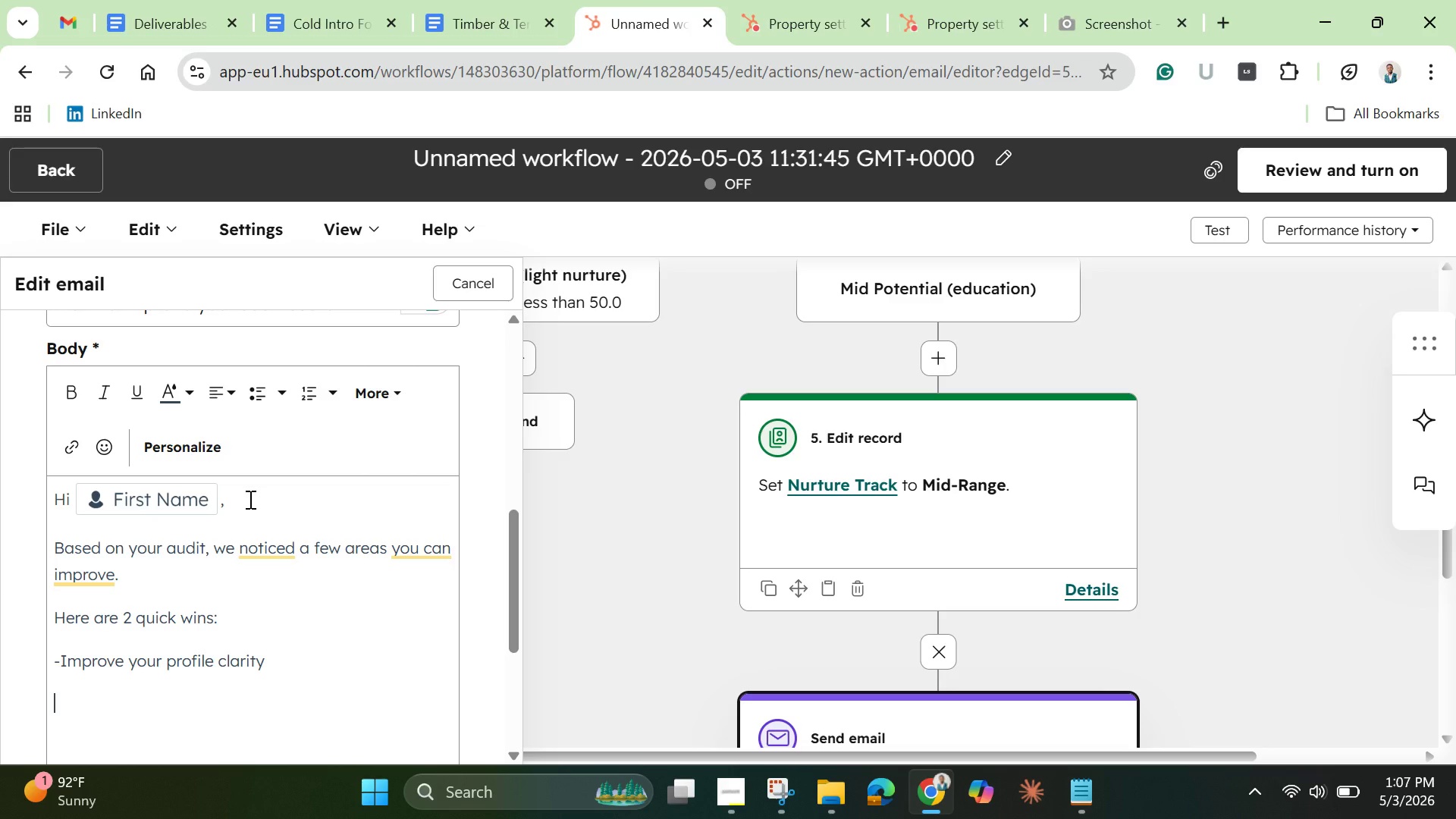 
type(Strengthene your positionimg)
 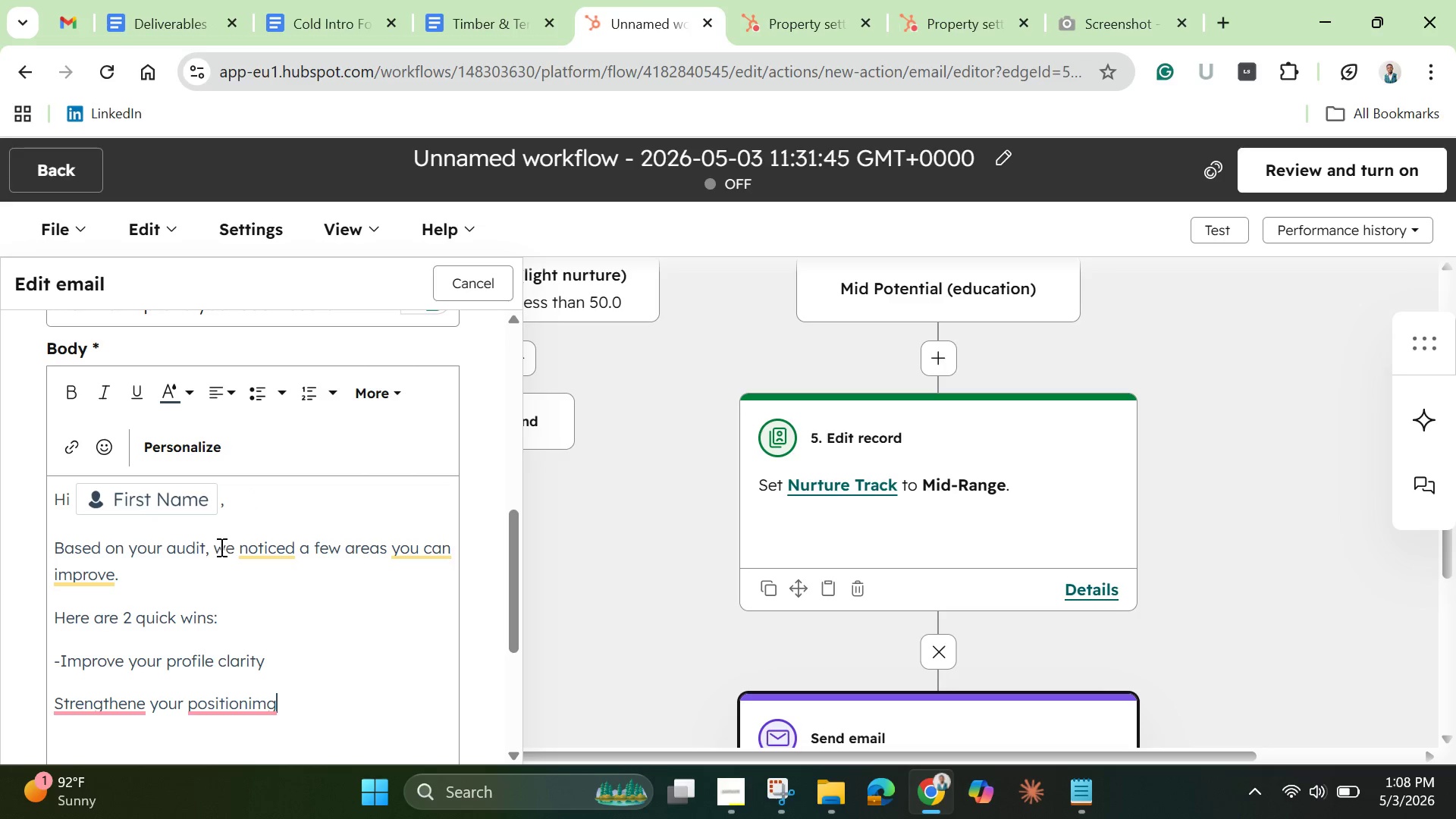 
left_click([243, 706])
 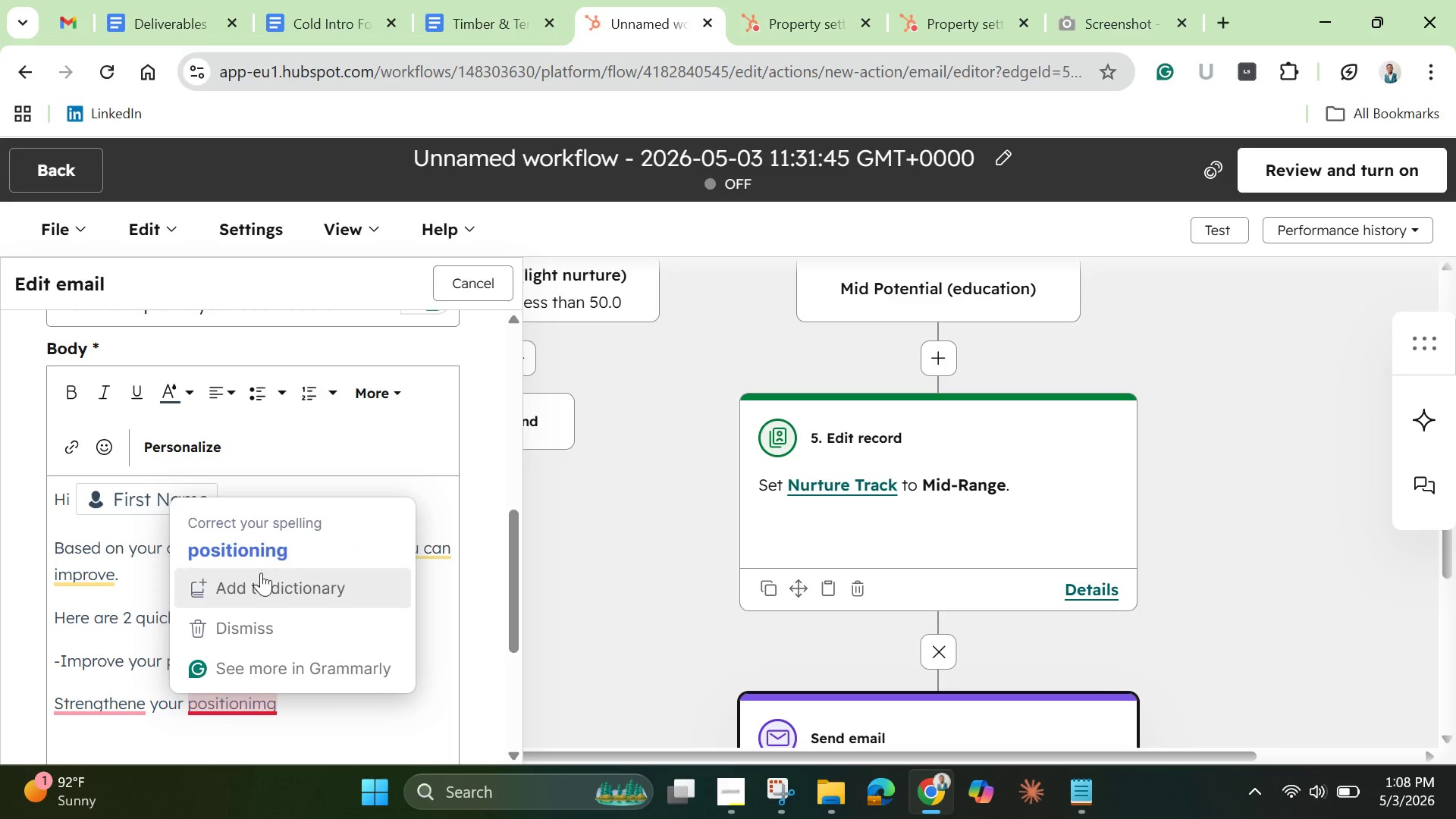 
left_click([260, 563])
 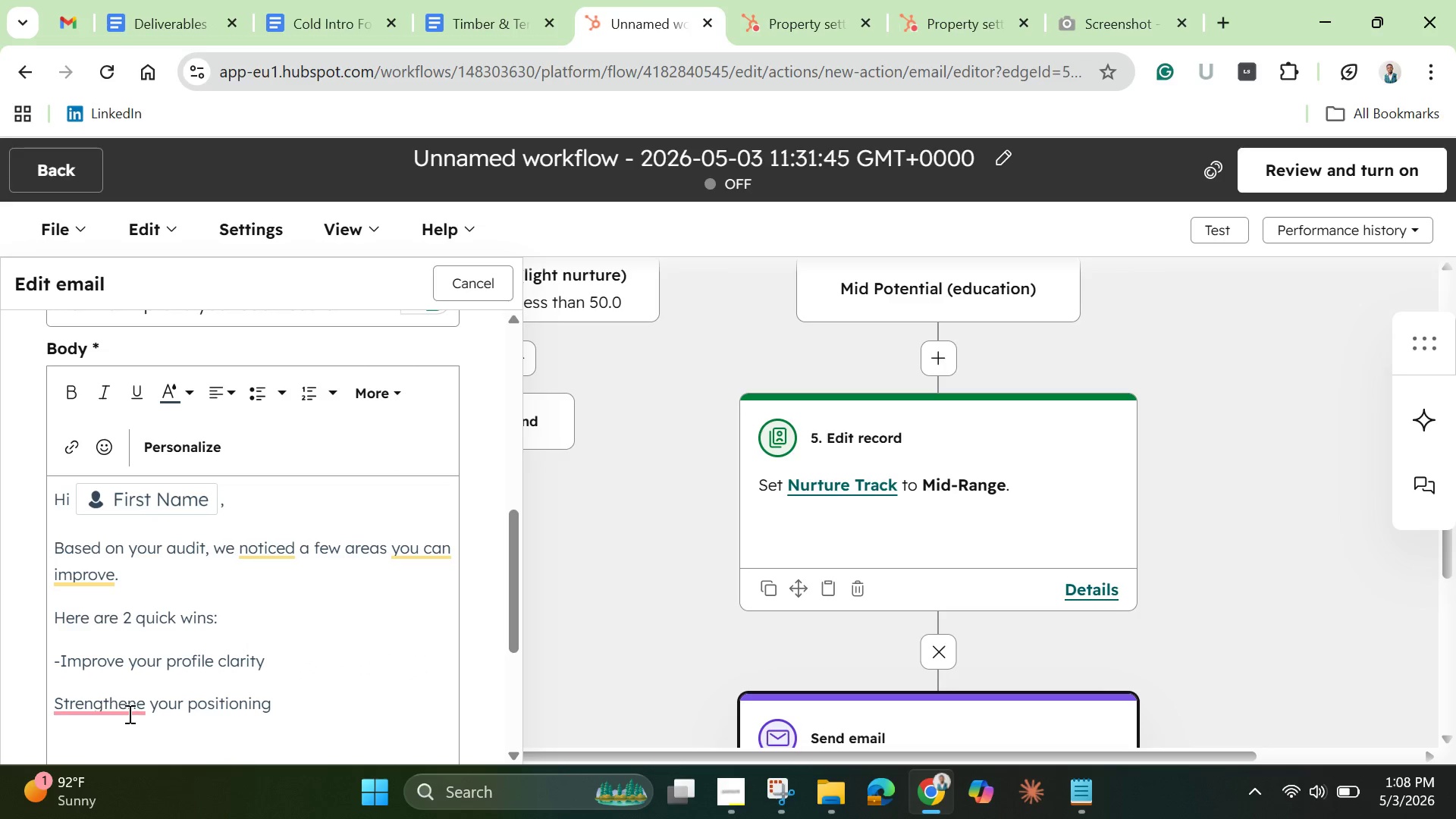 
left_click([127, 711])
 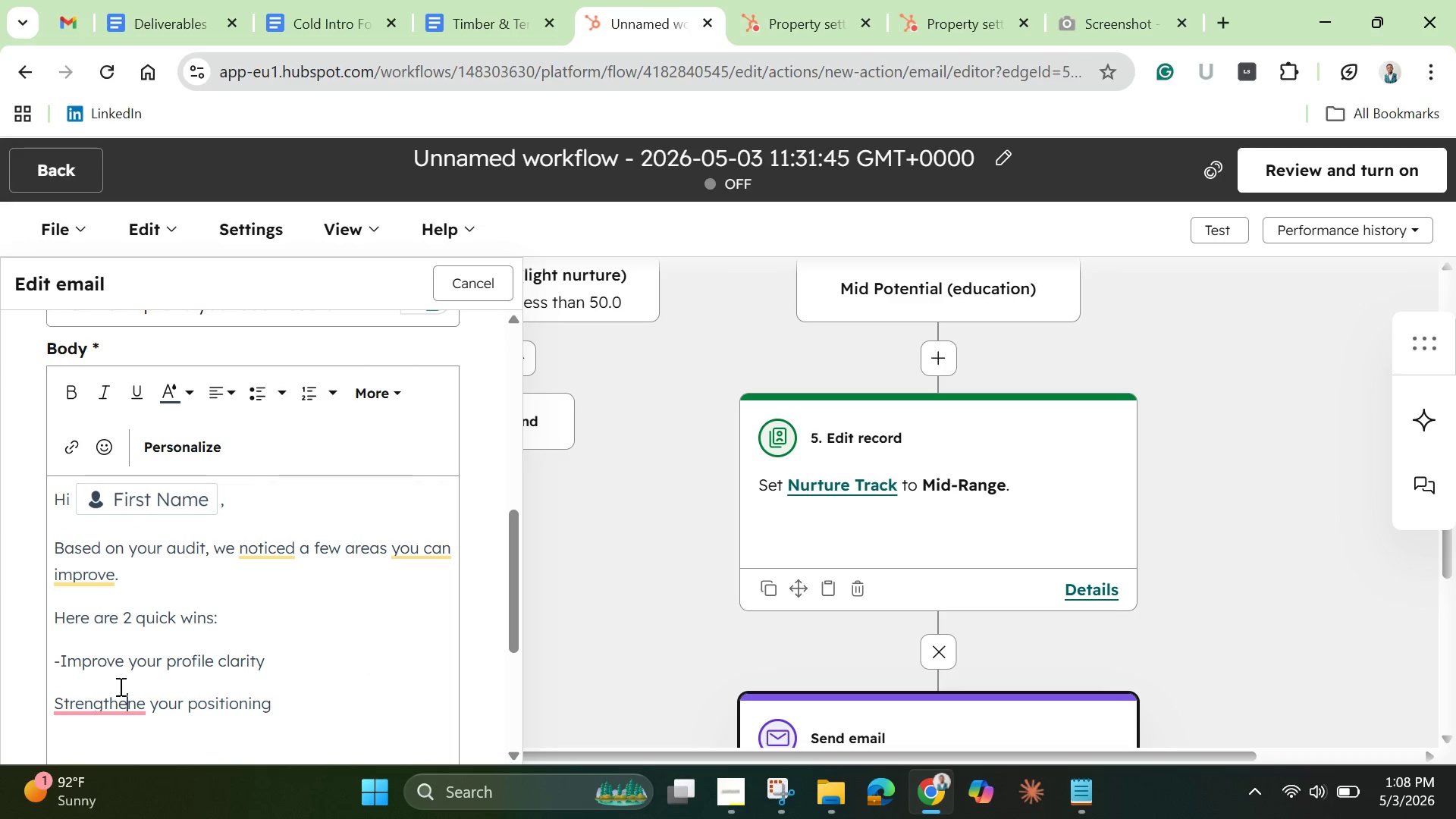 
left_click([113, 695])
 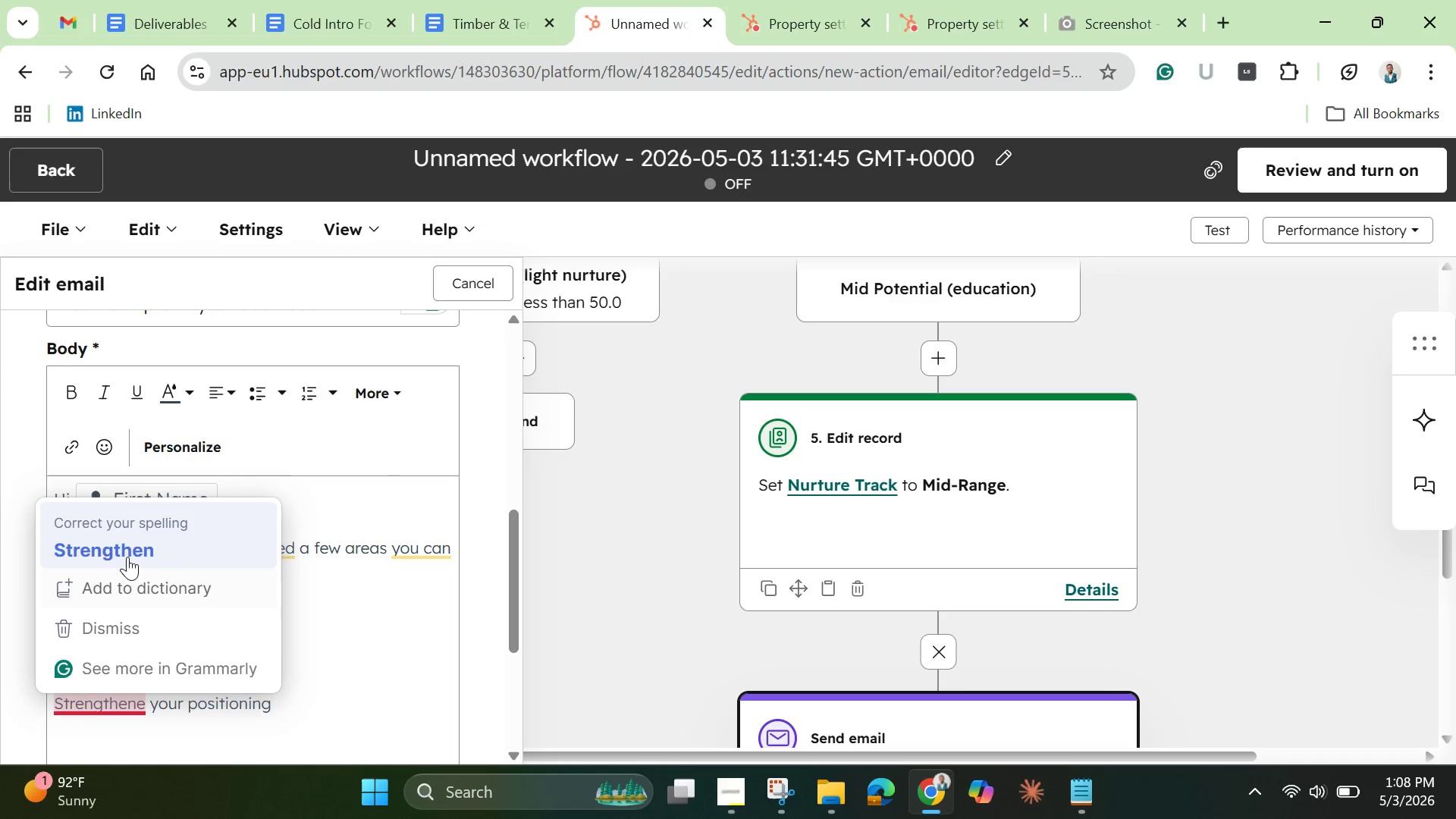 
left_click([127, 557])
 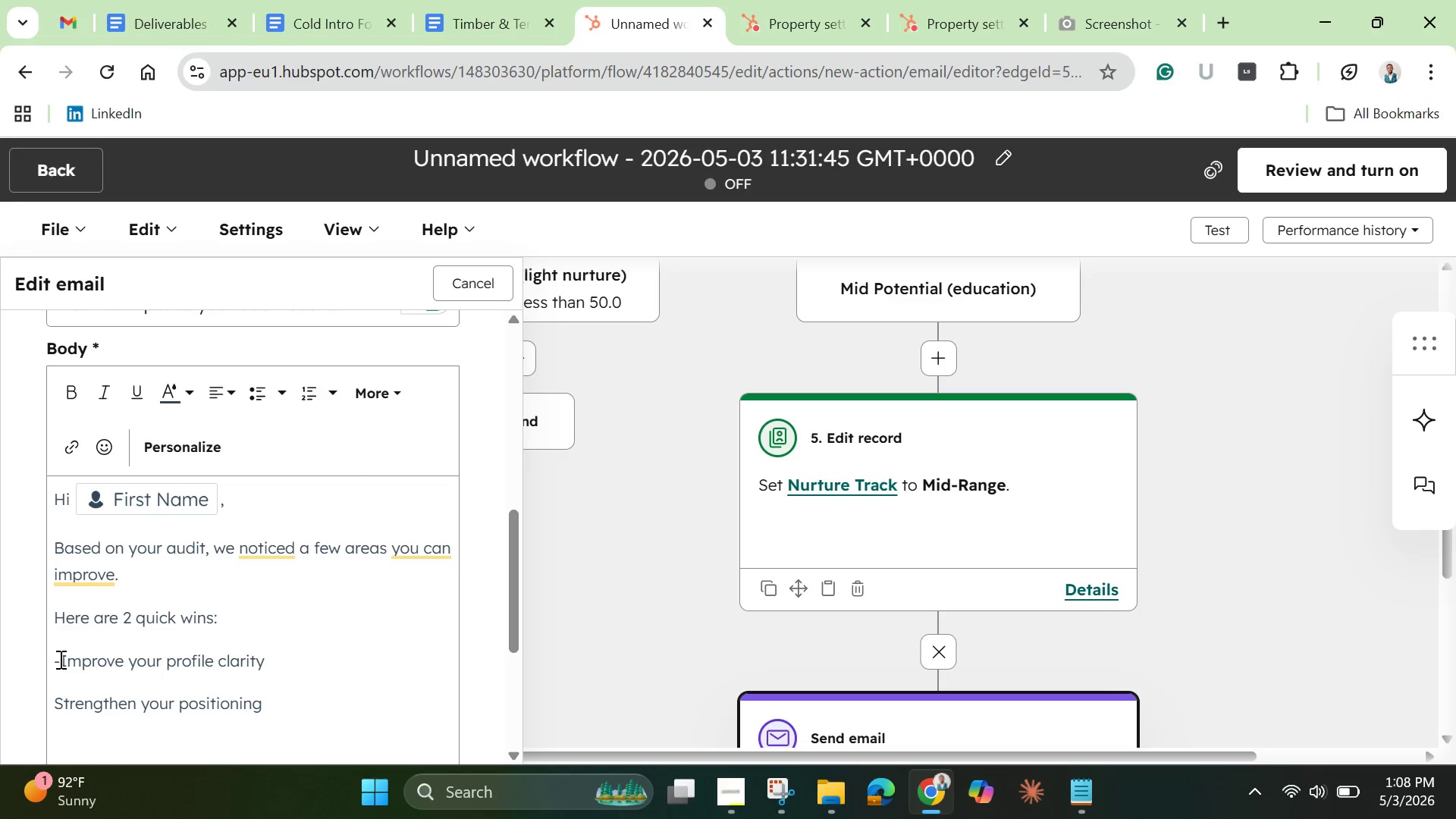 
left_click_drag(start_coordinate=[61, 659], to_coordinate=[65, 661])
 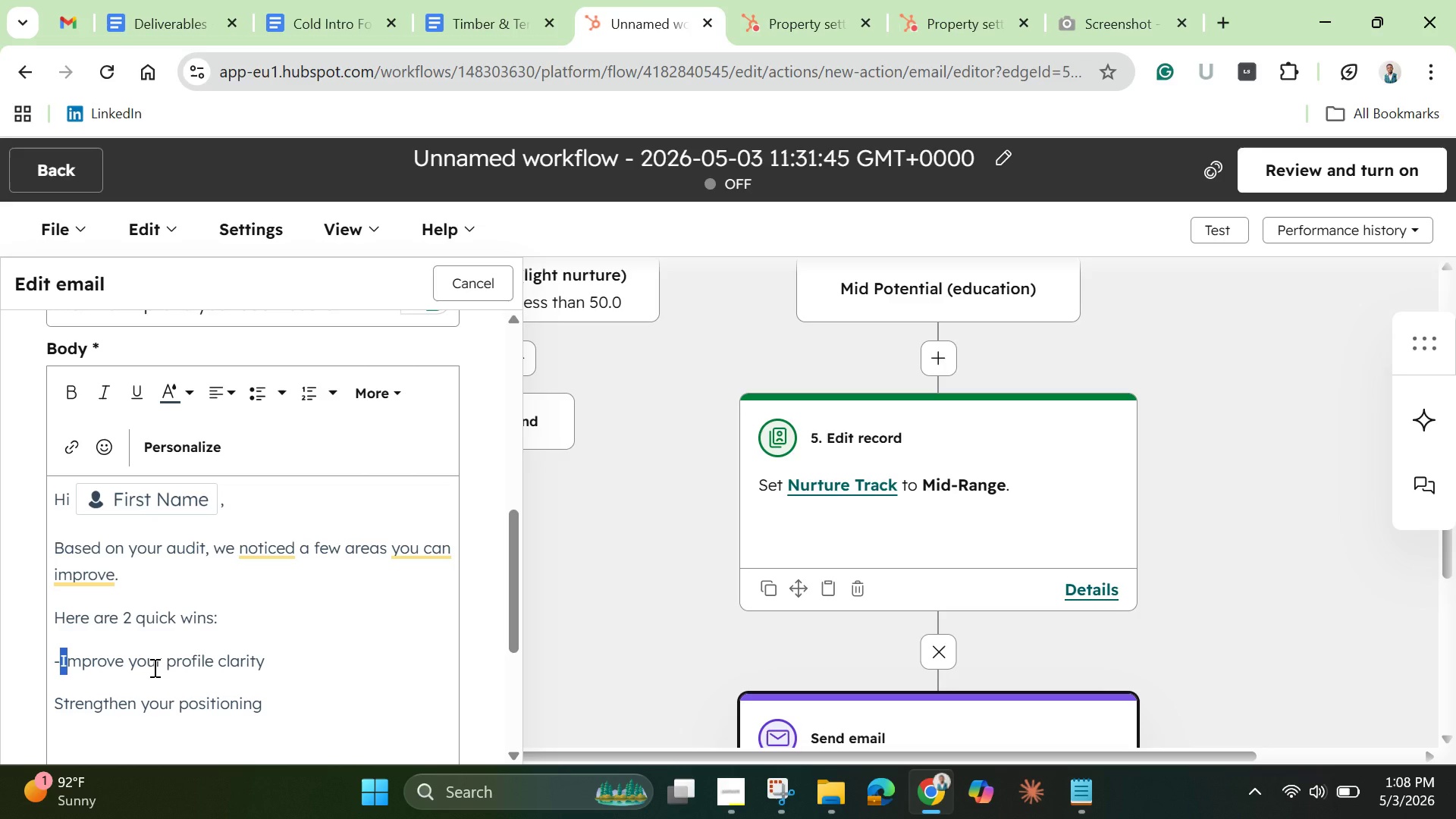 
key(ArrowLeft)
 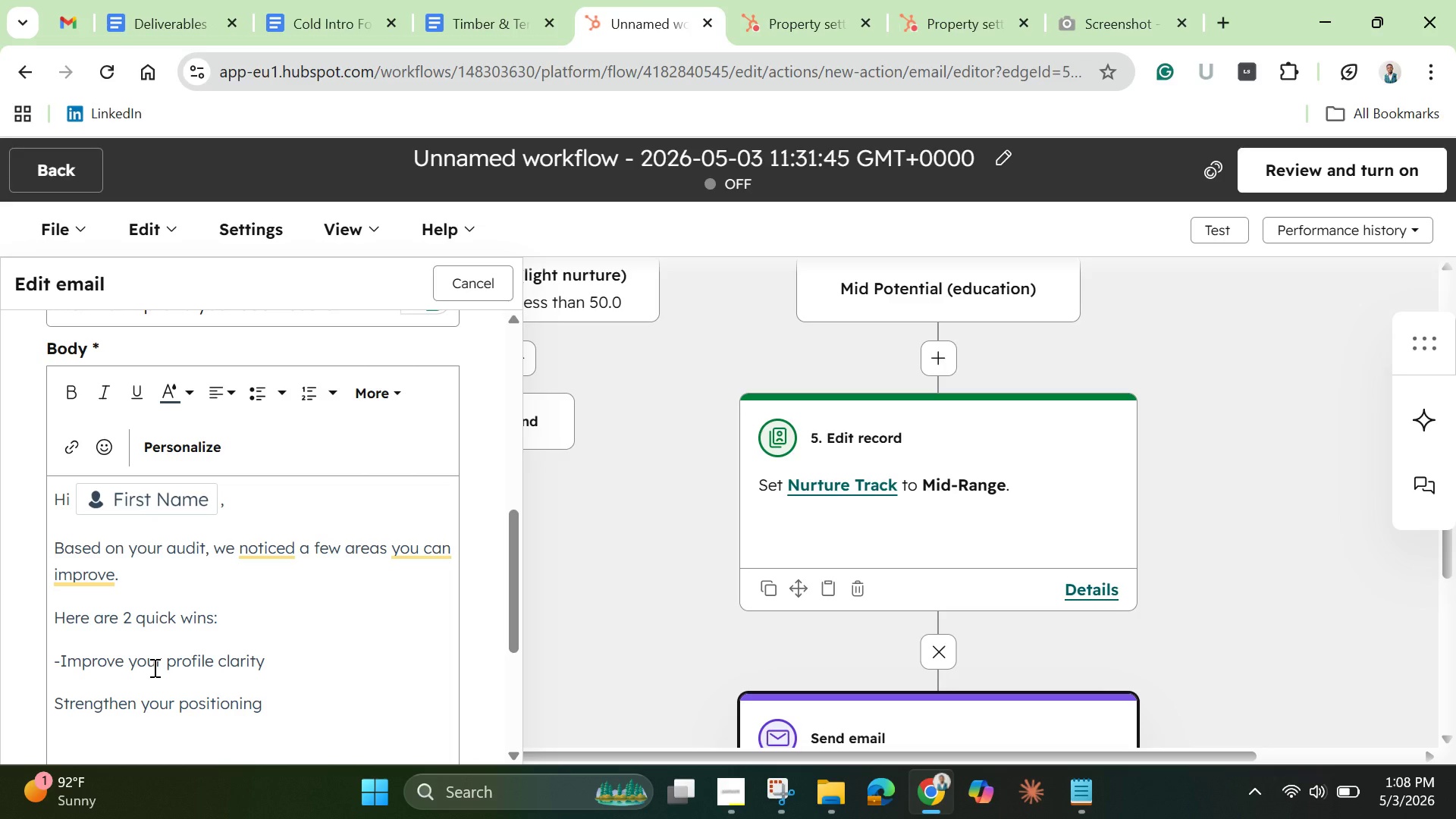 
key(Enter)
 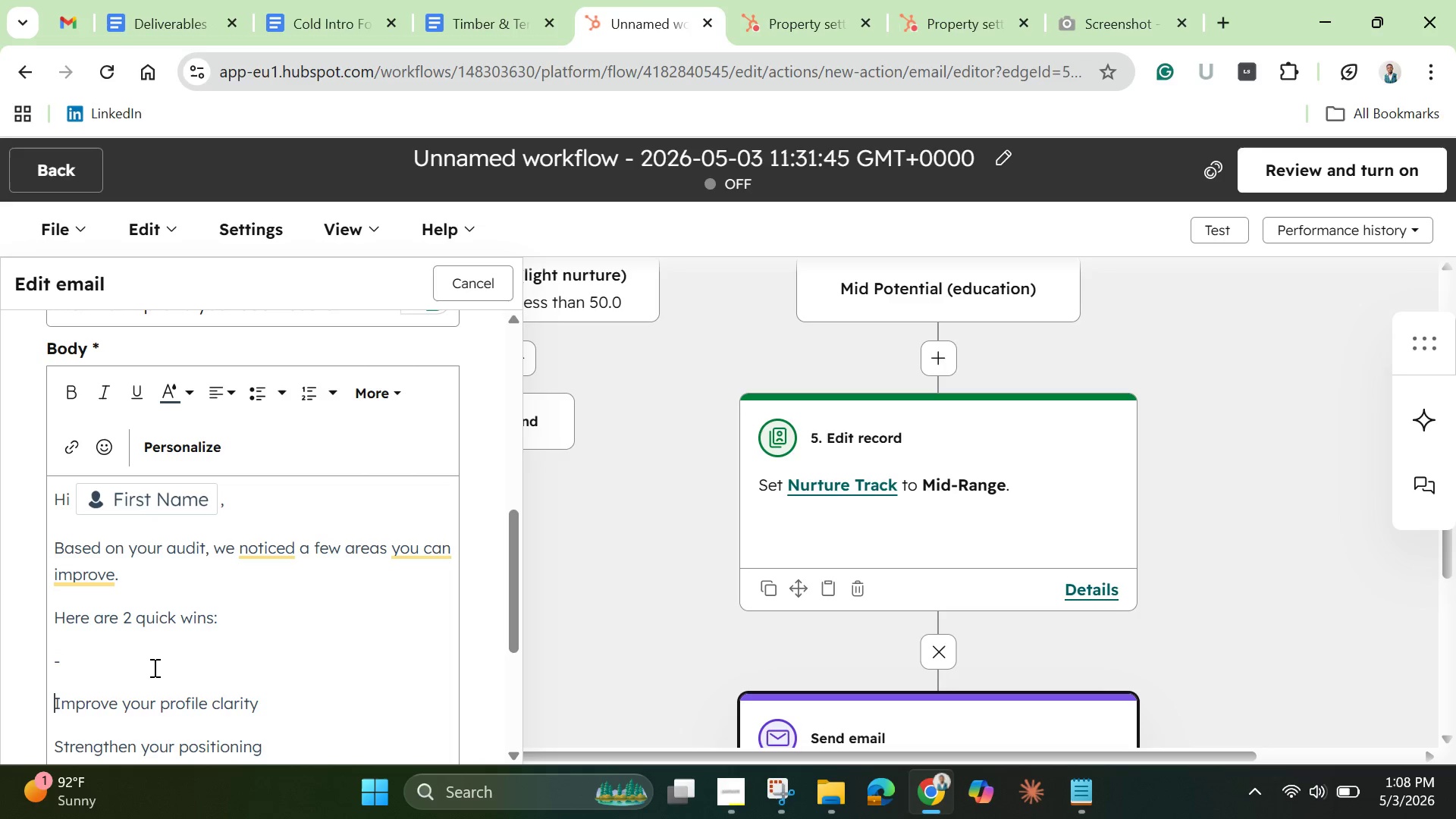 
key(Backspace)
 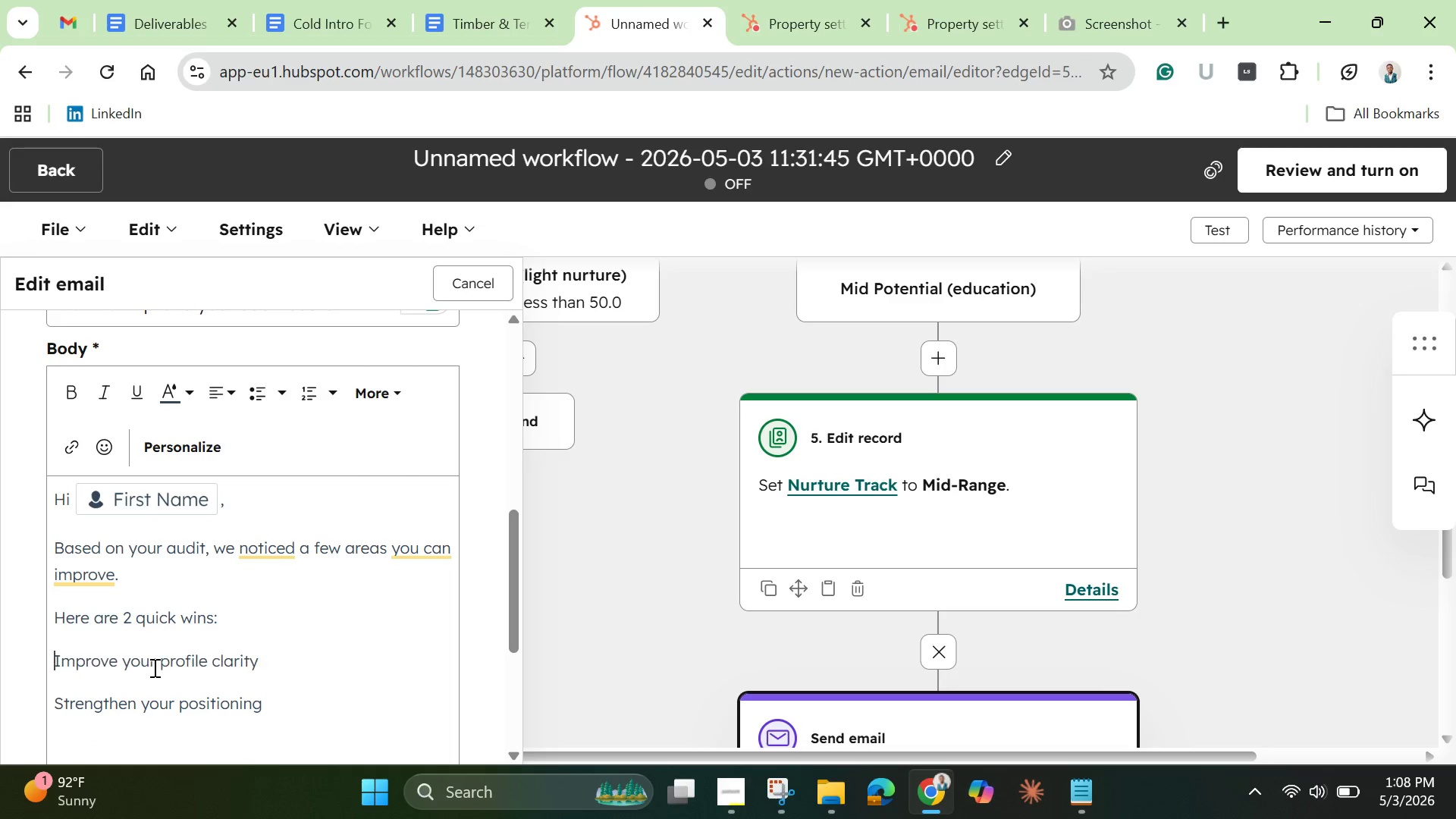 
key(Backspace)
 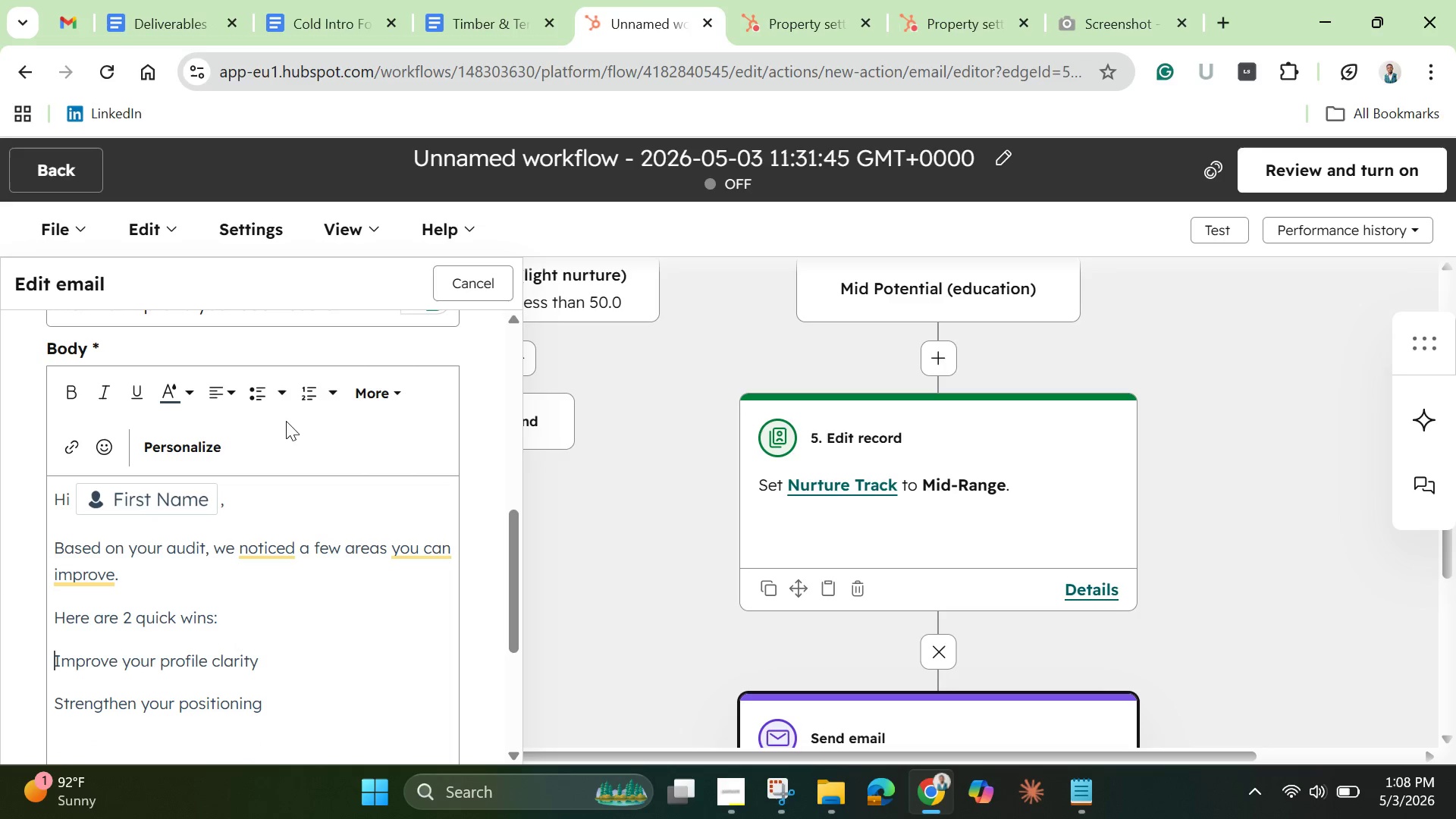 
mouse_move([268, 419])
 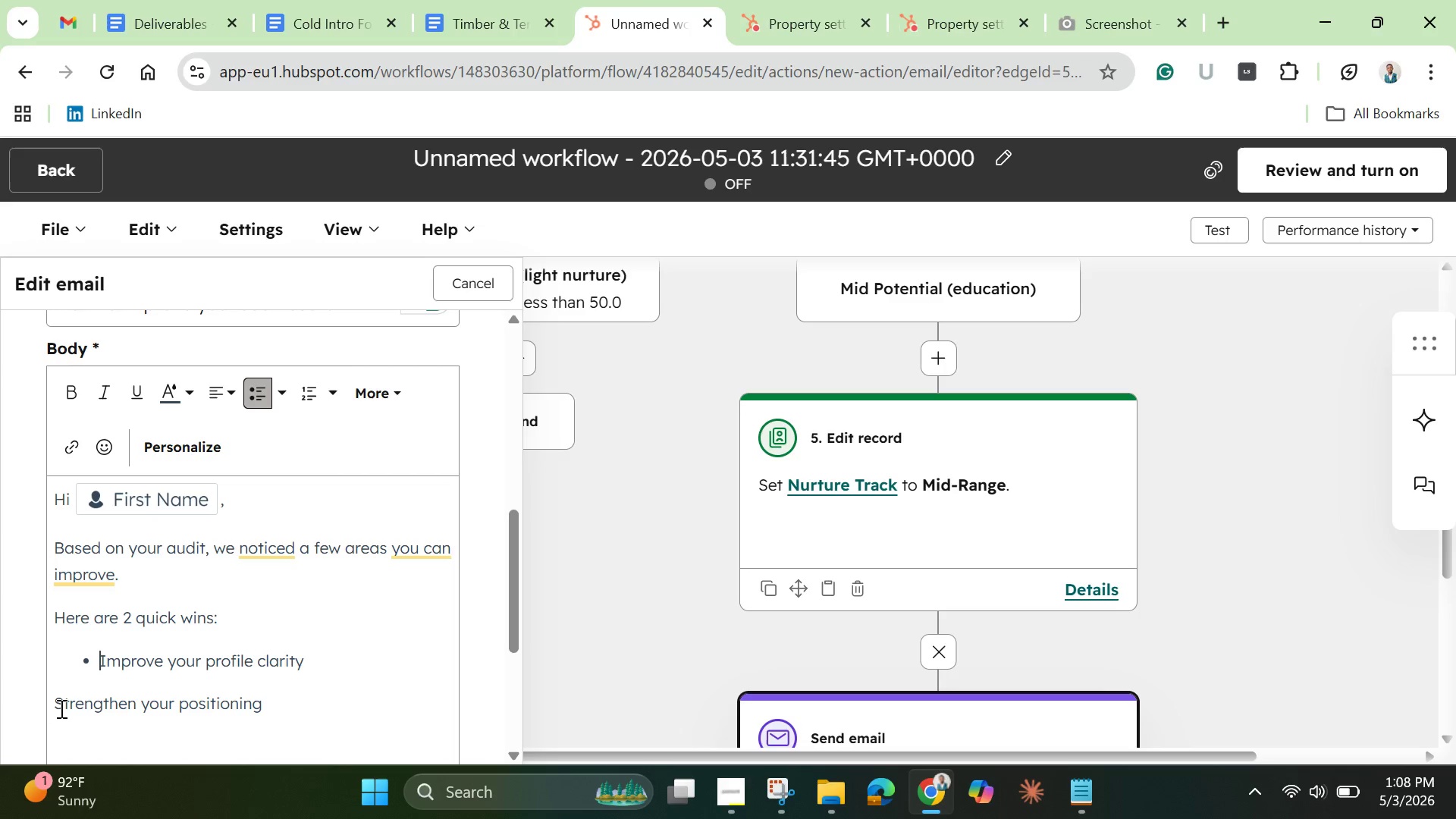 
left_click([58, 708])
 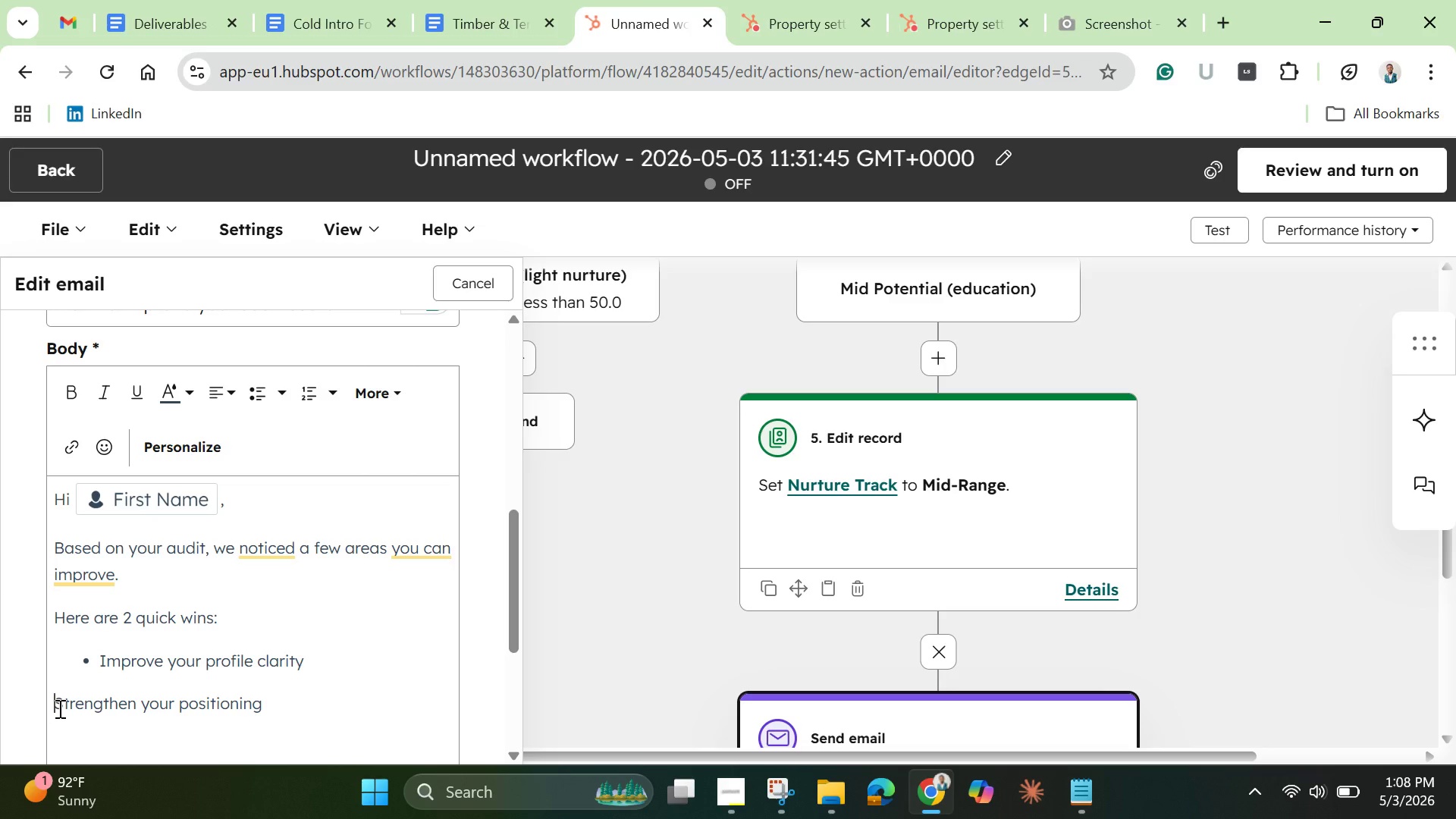 
key(Backspace)
 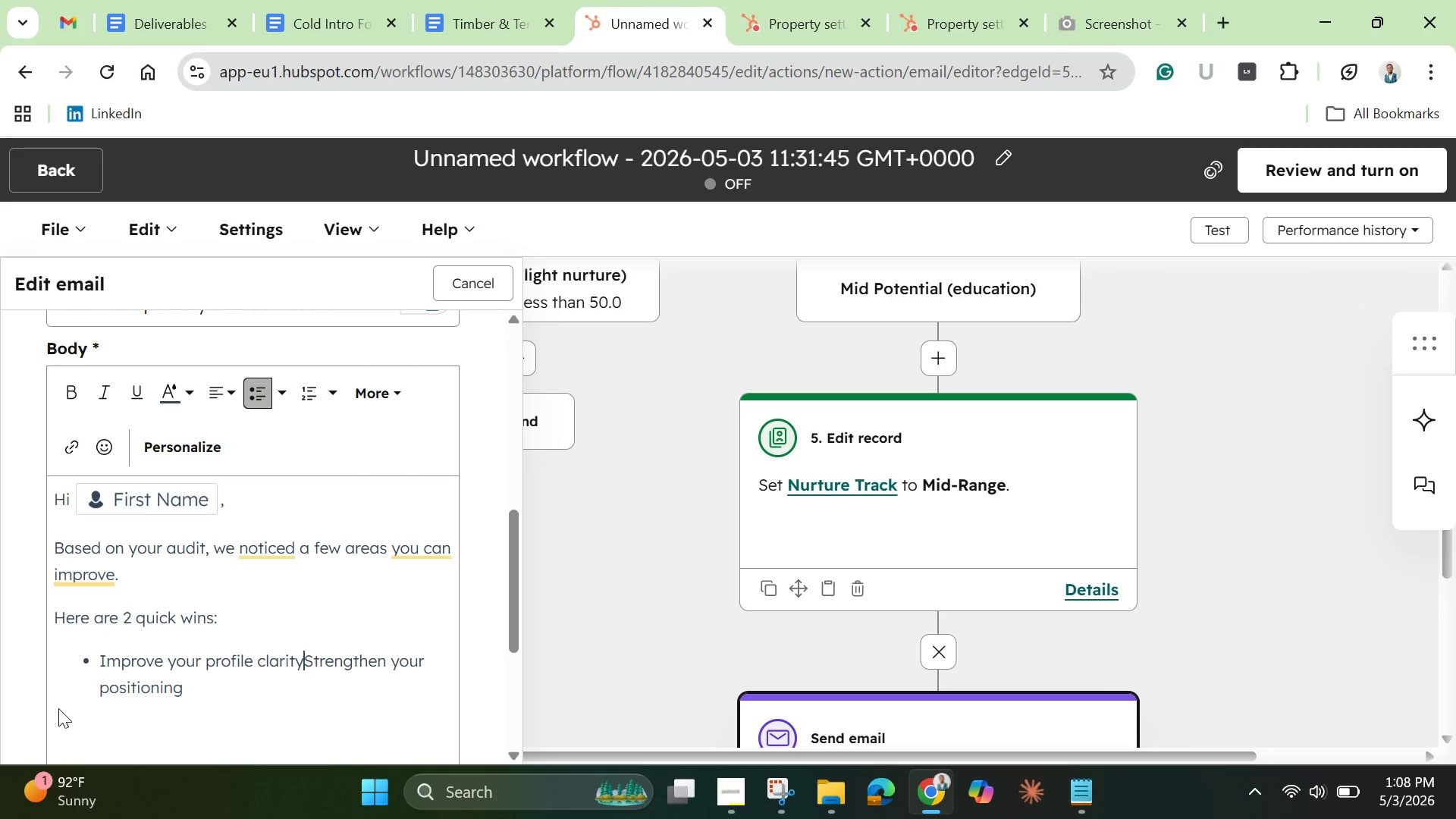 
key(Enter)
 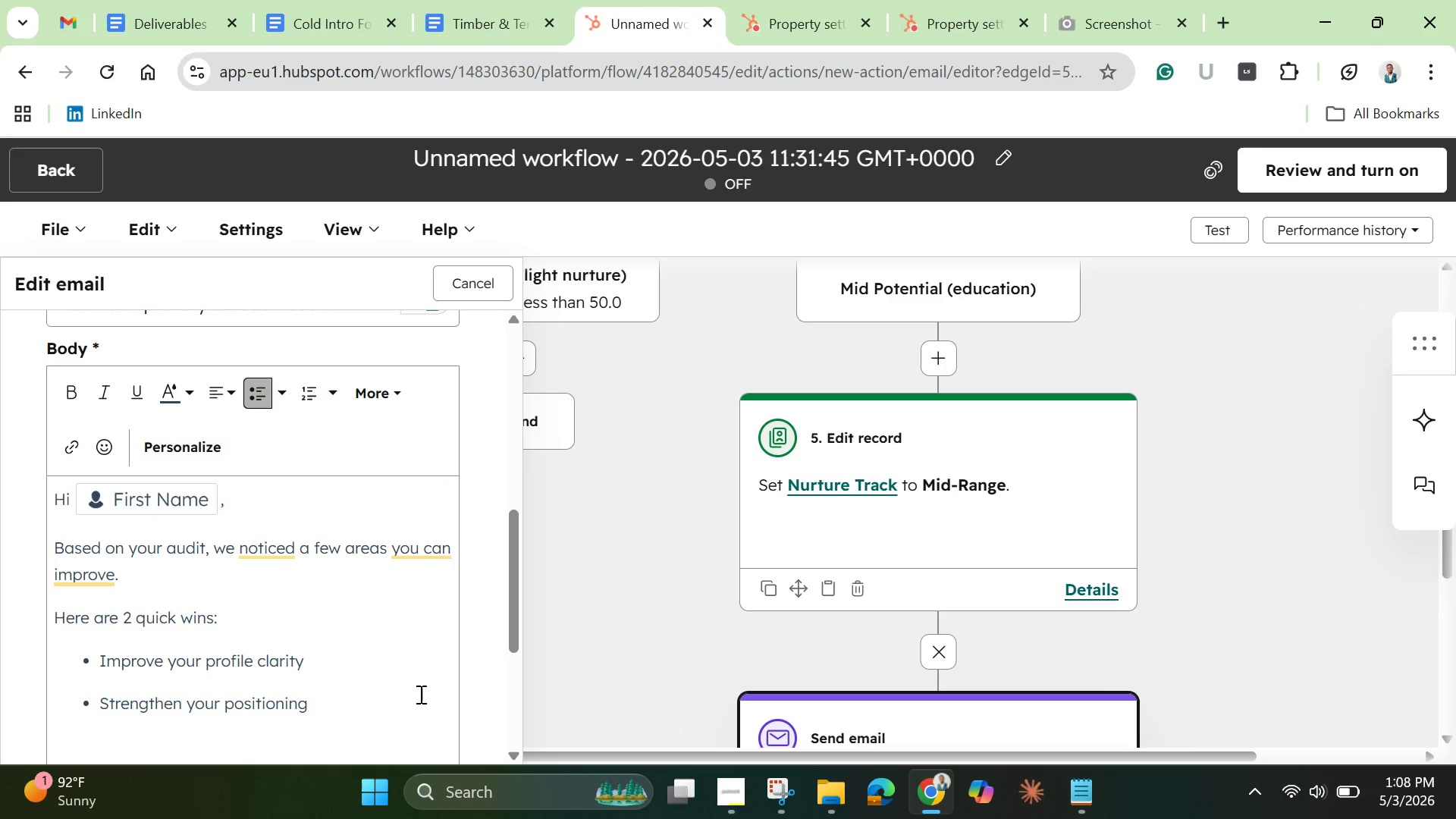 
key(Enter)
 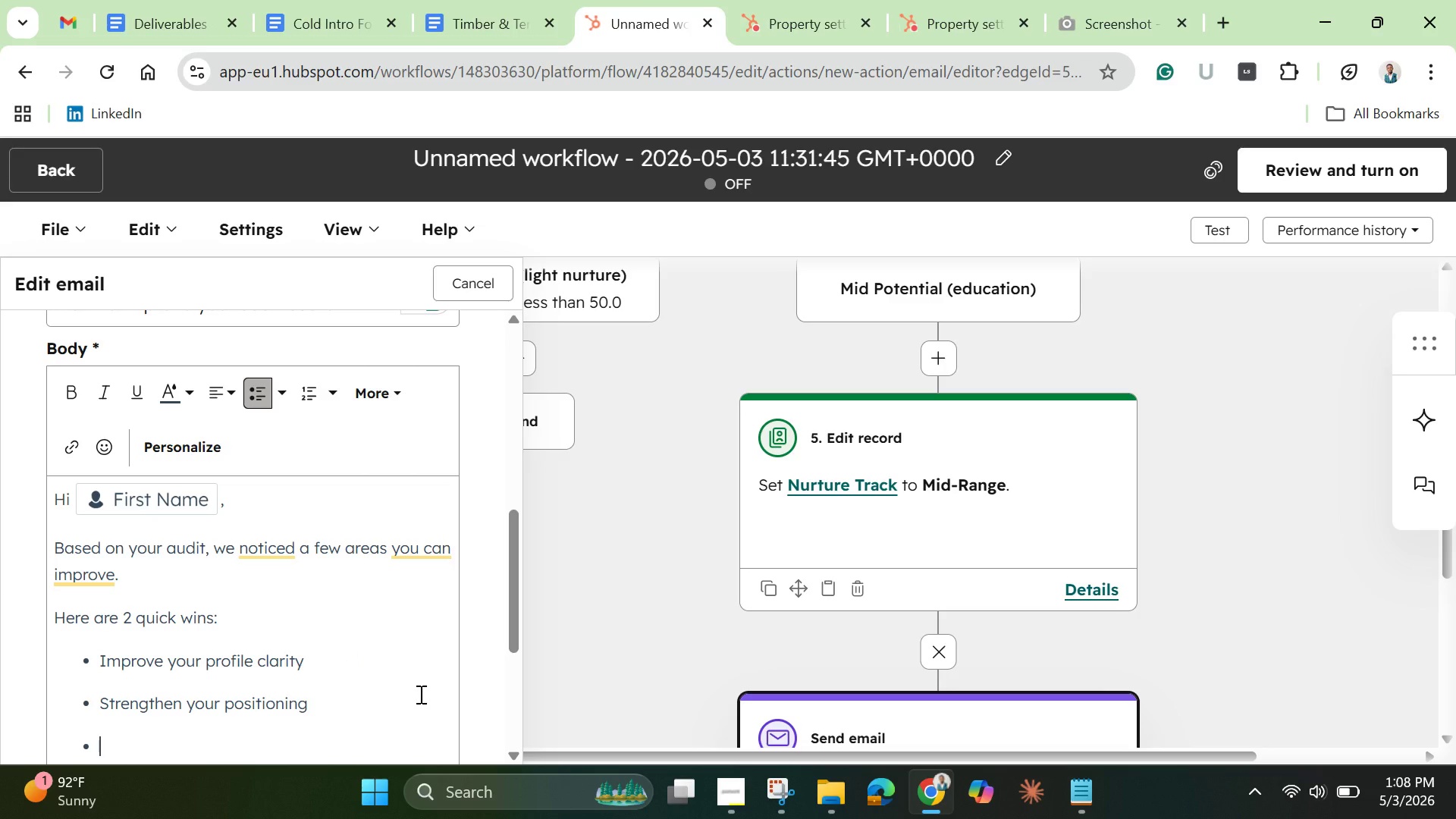 
key(Enter)
 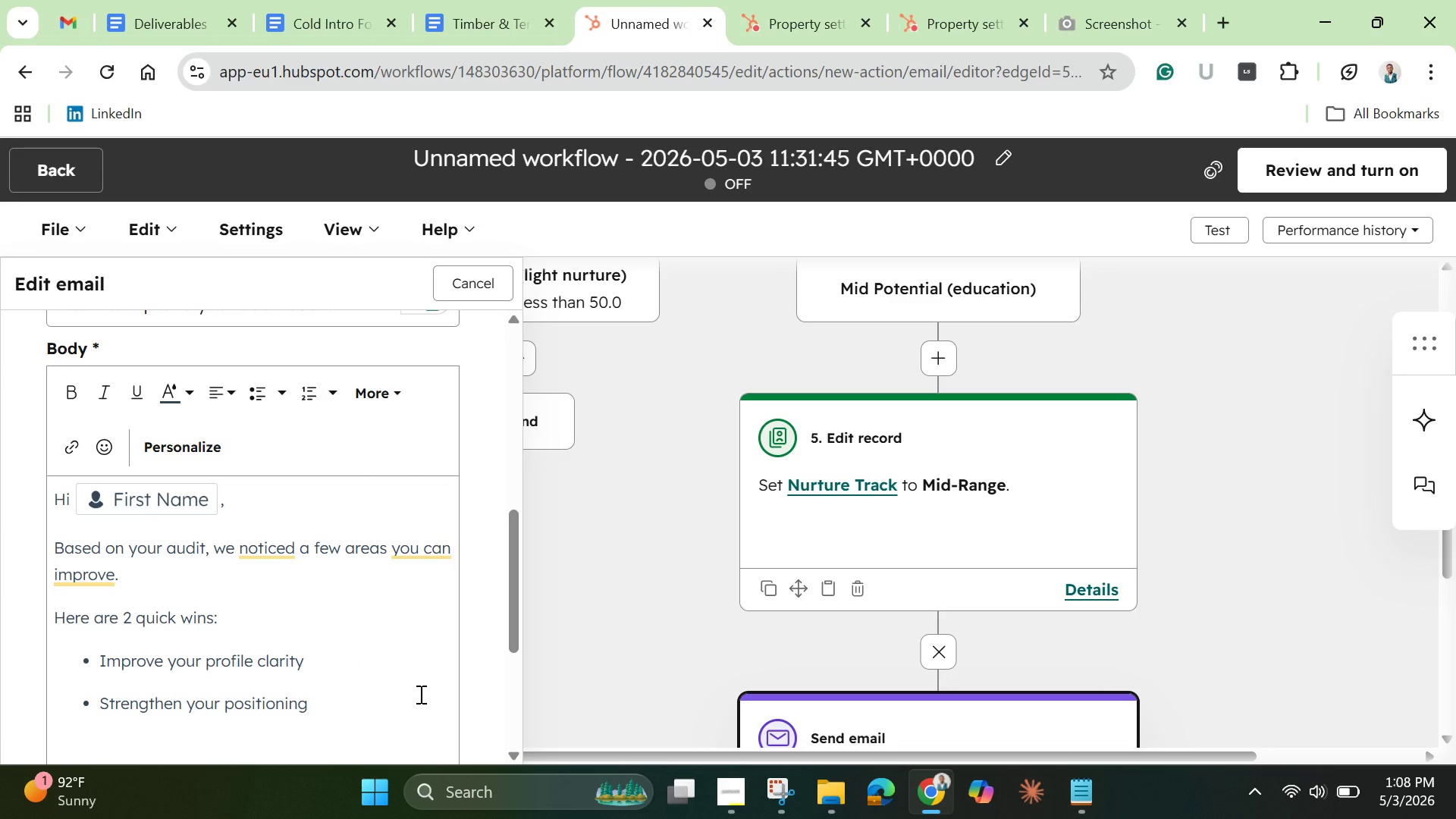 
type(We'll send more tips shortly )
key(Backspace)
type(.)
 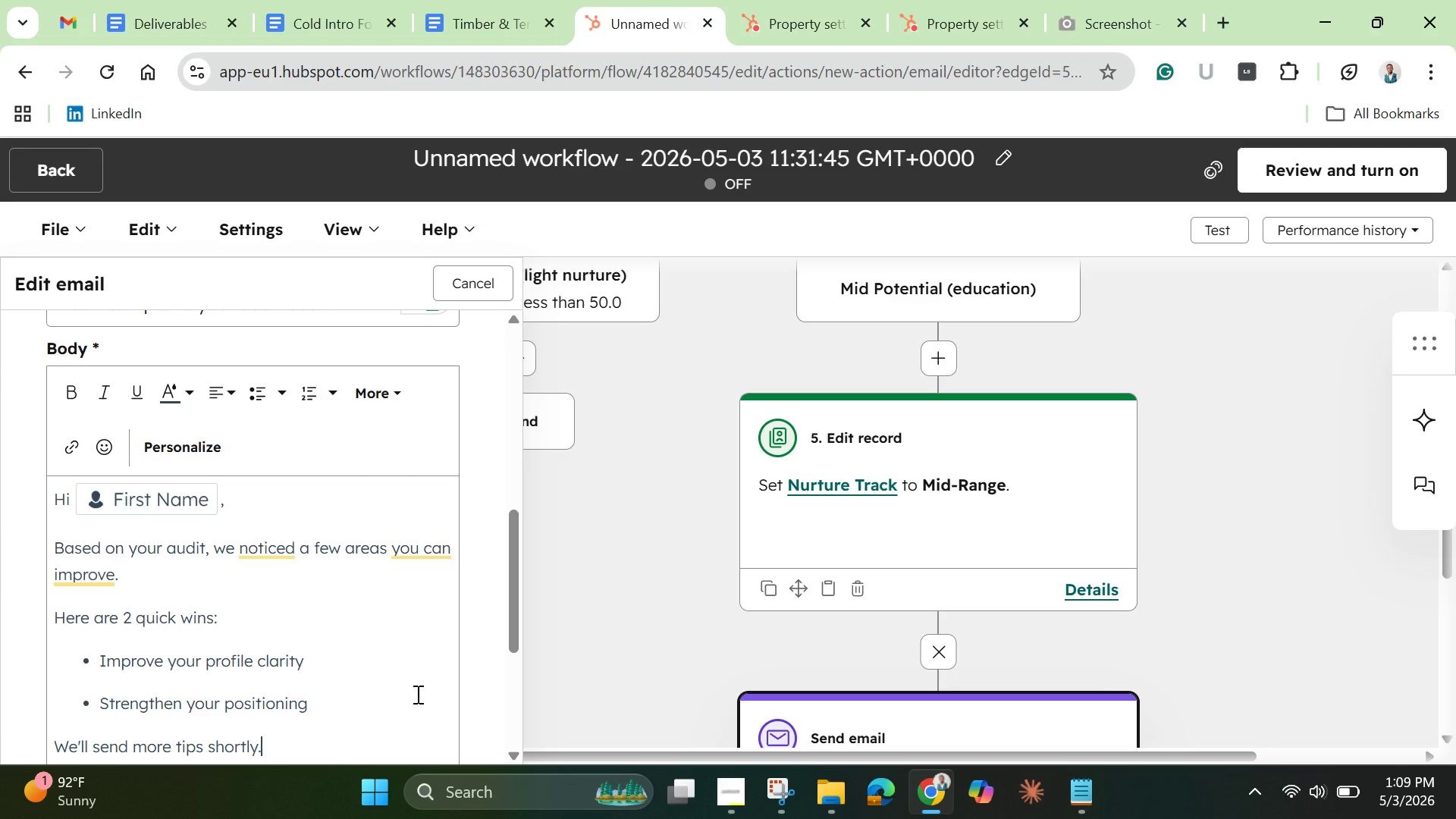 
key(Enter)
 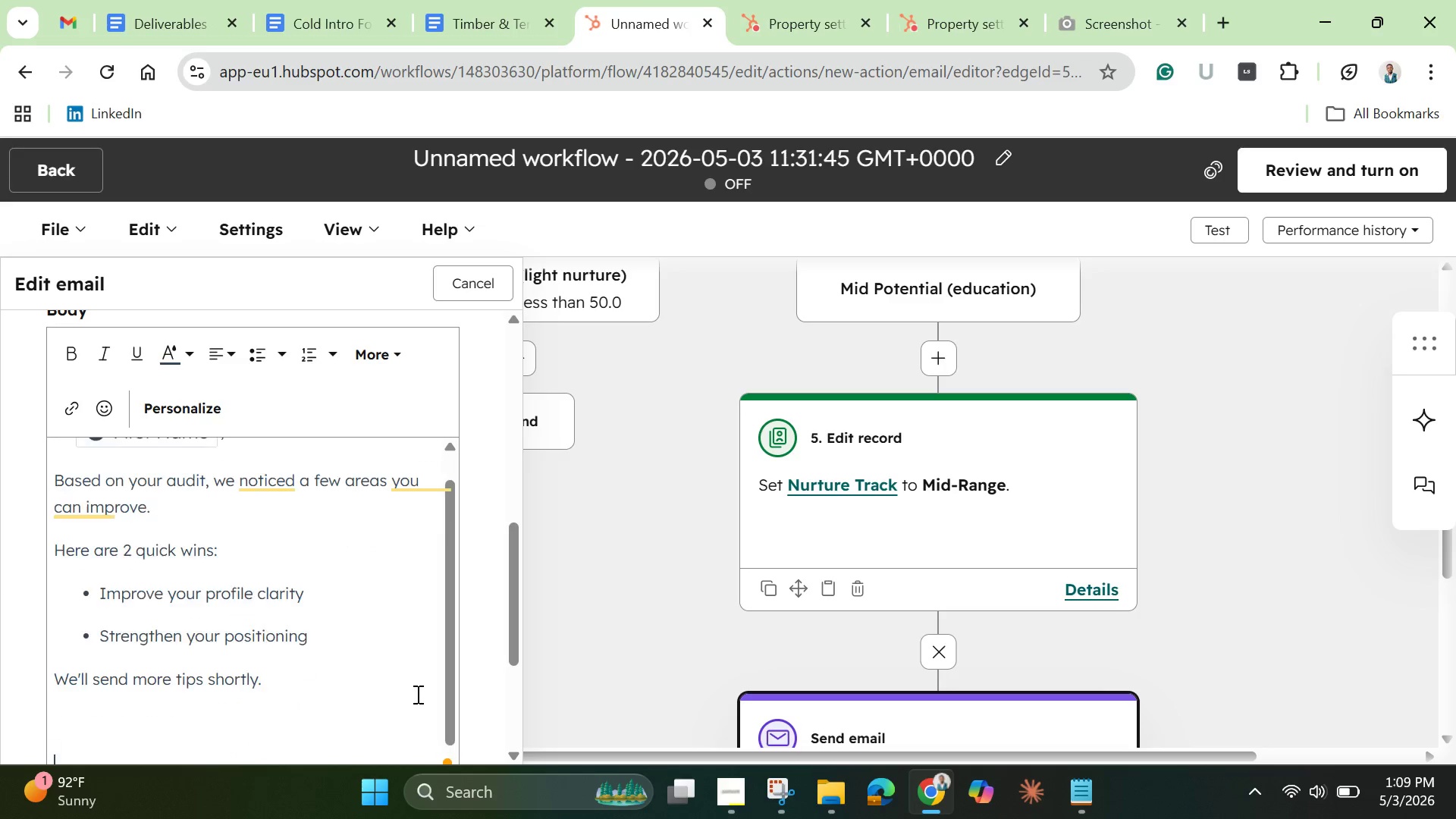 
key(Enter)
 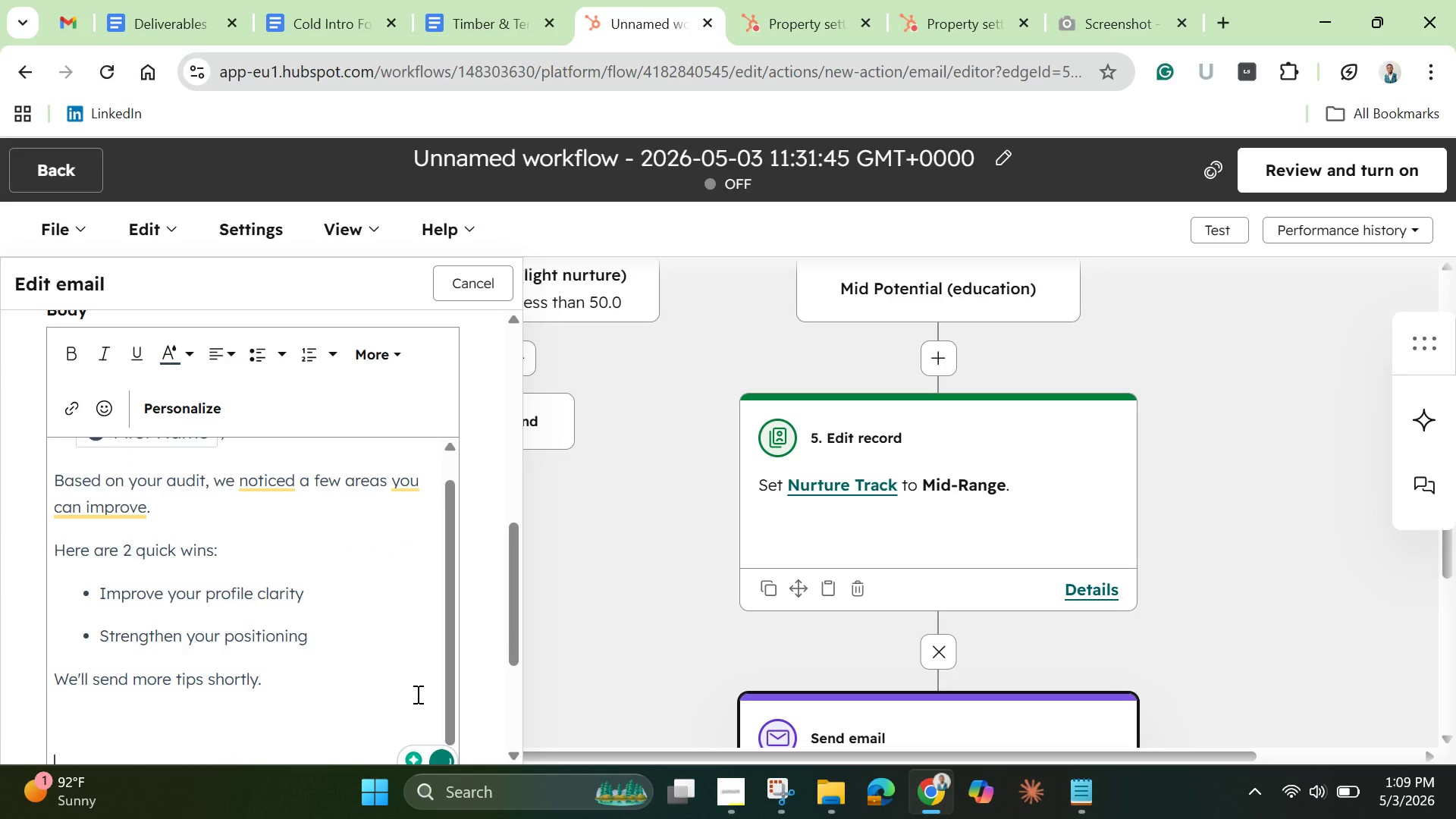 
key(Backspace)
type(Best )
 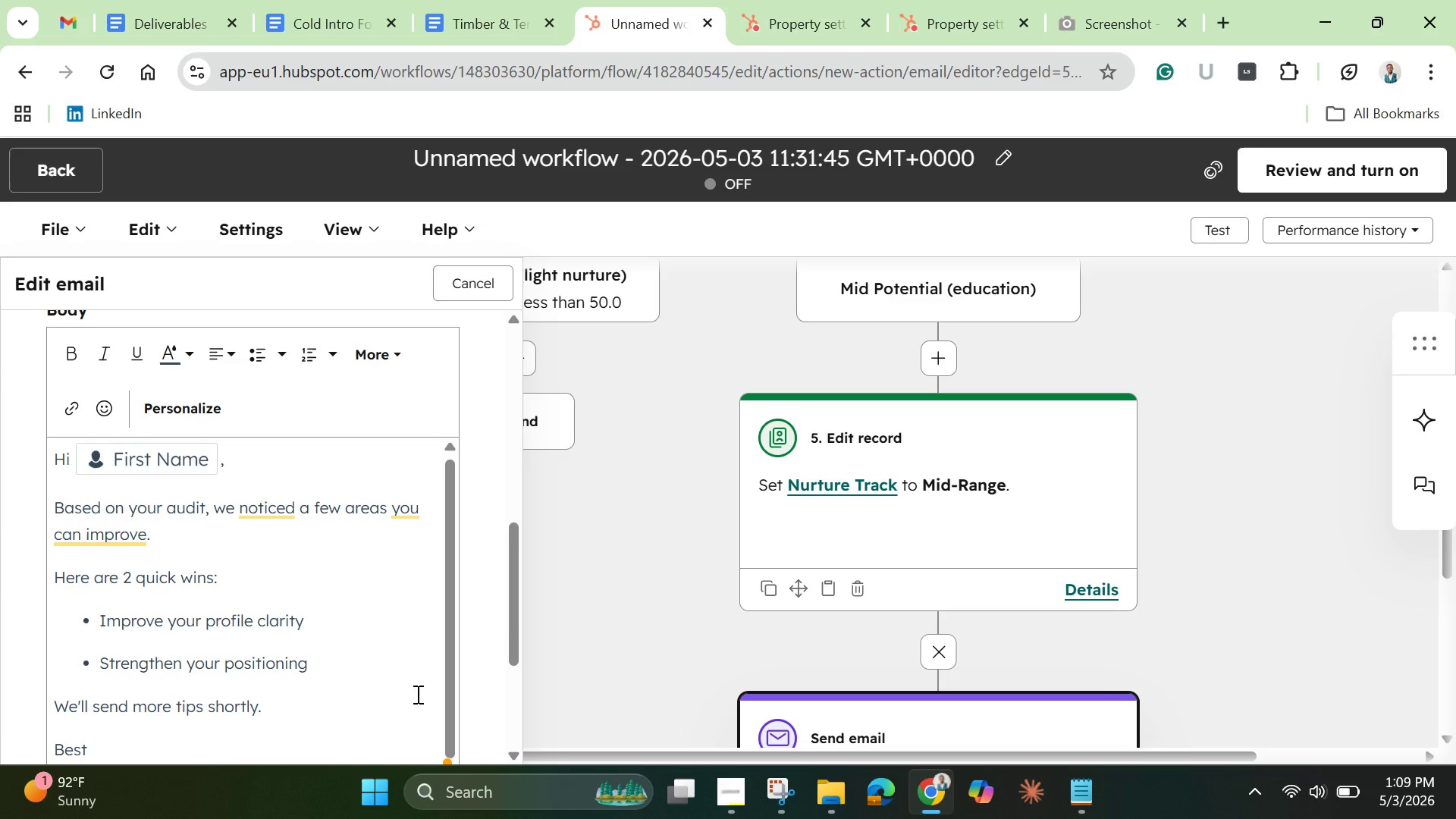 
key(Enter)
 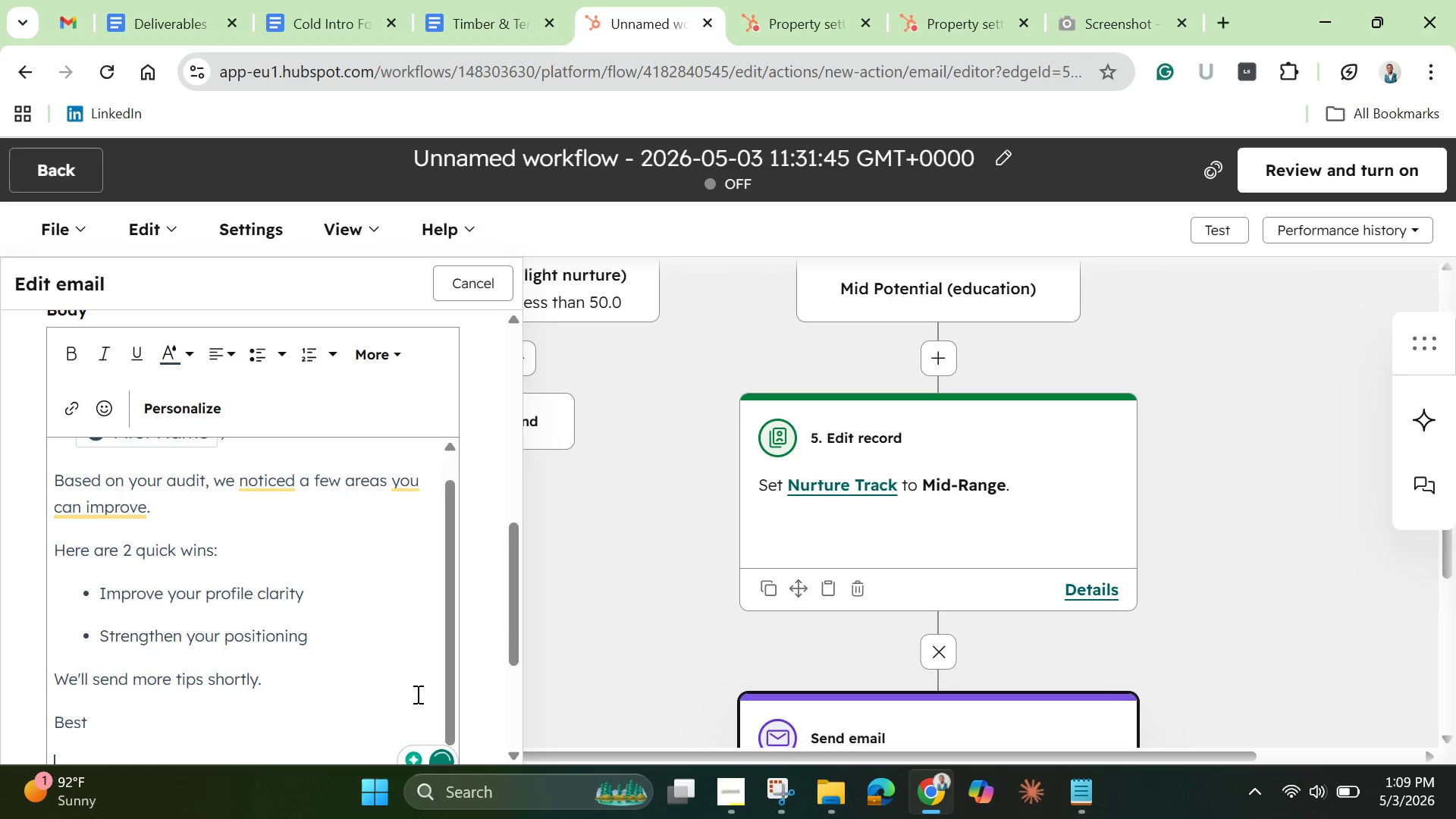 
type(David)